 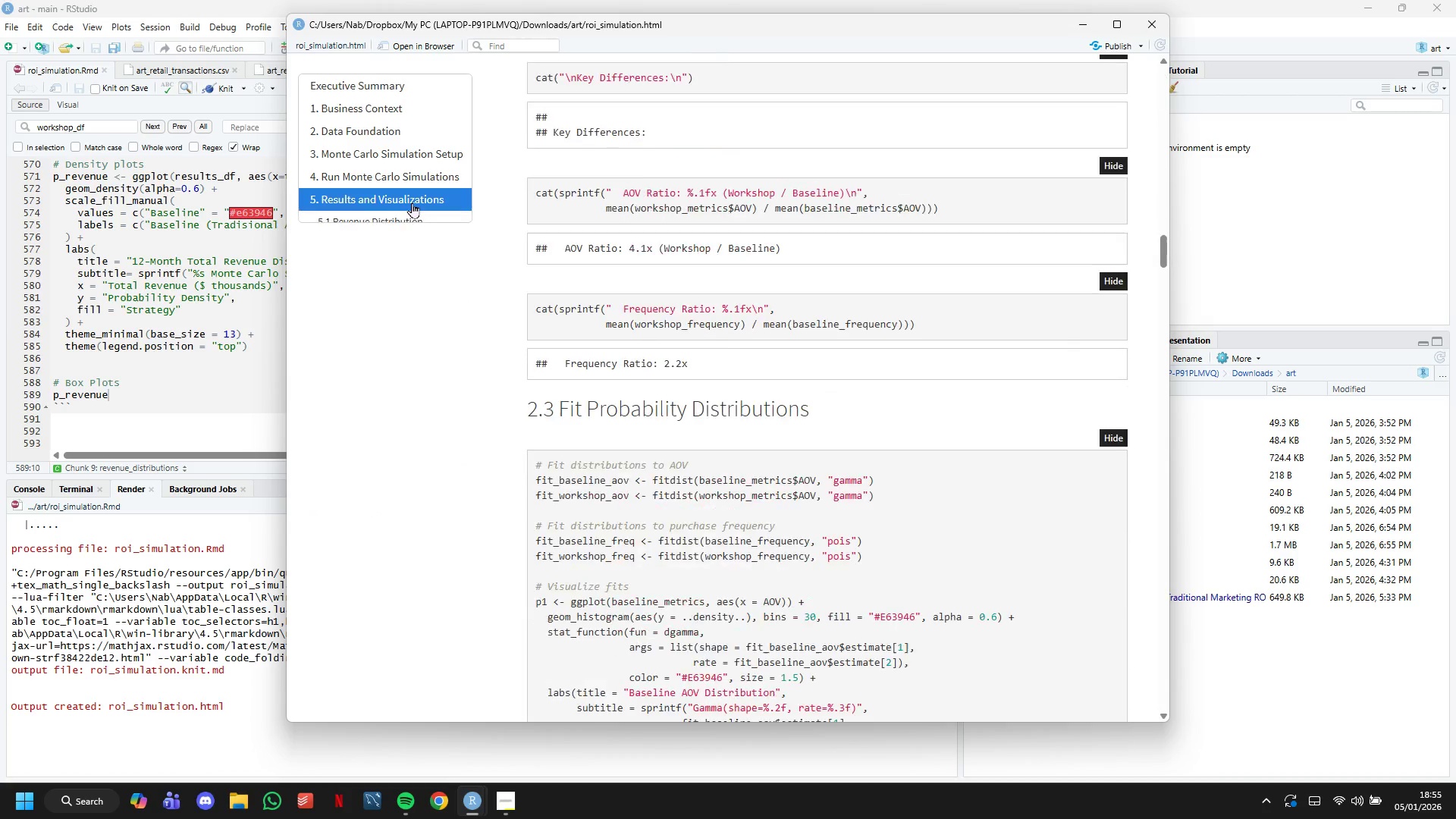 
scroll: coordinate [757, 556], scroll_direction: down, amount: 16.0
 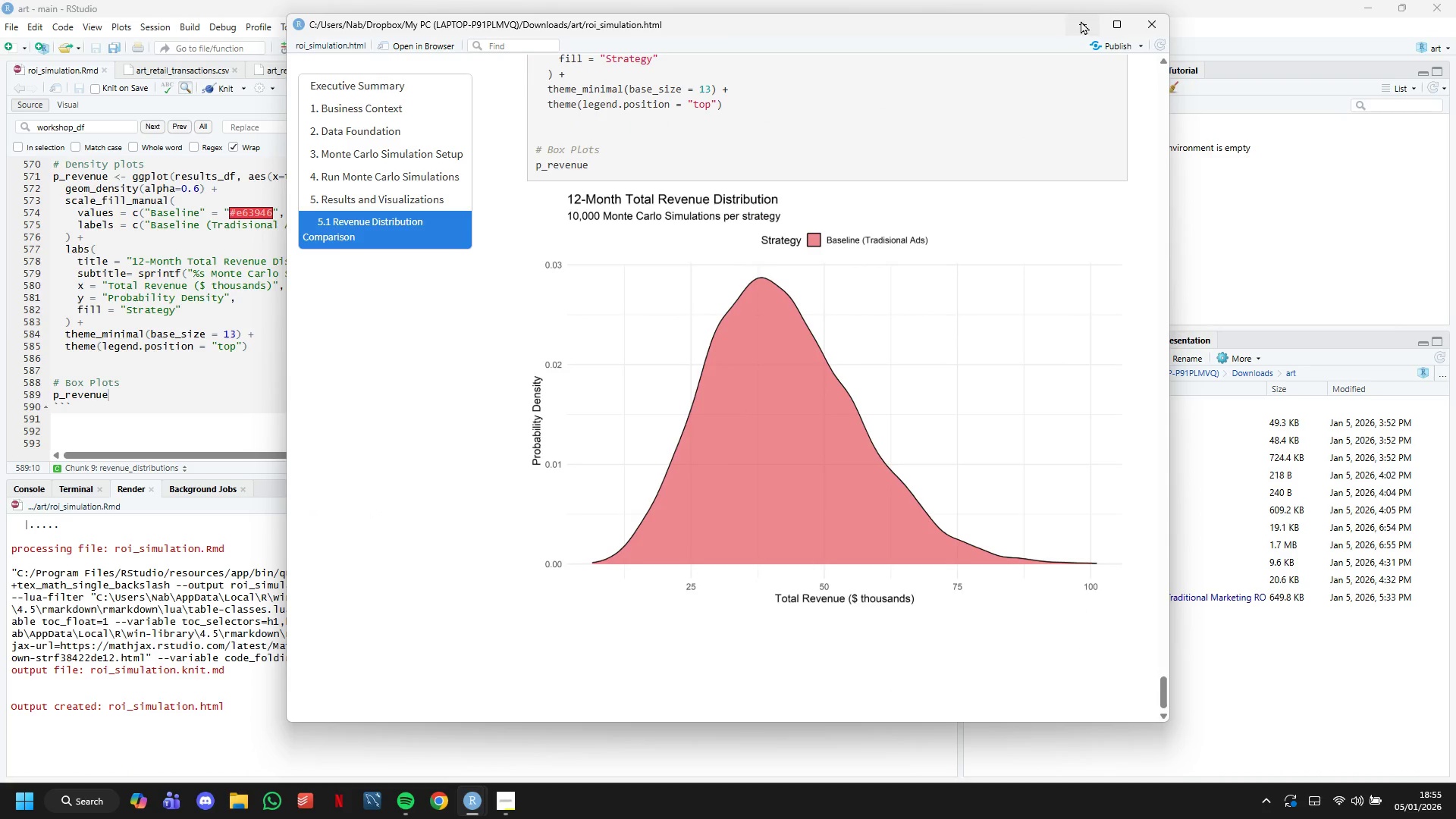 
left_click([1081, 19])
 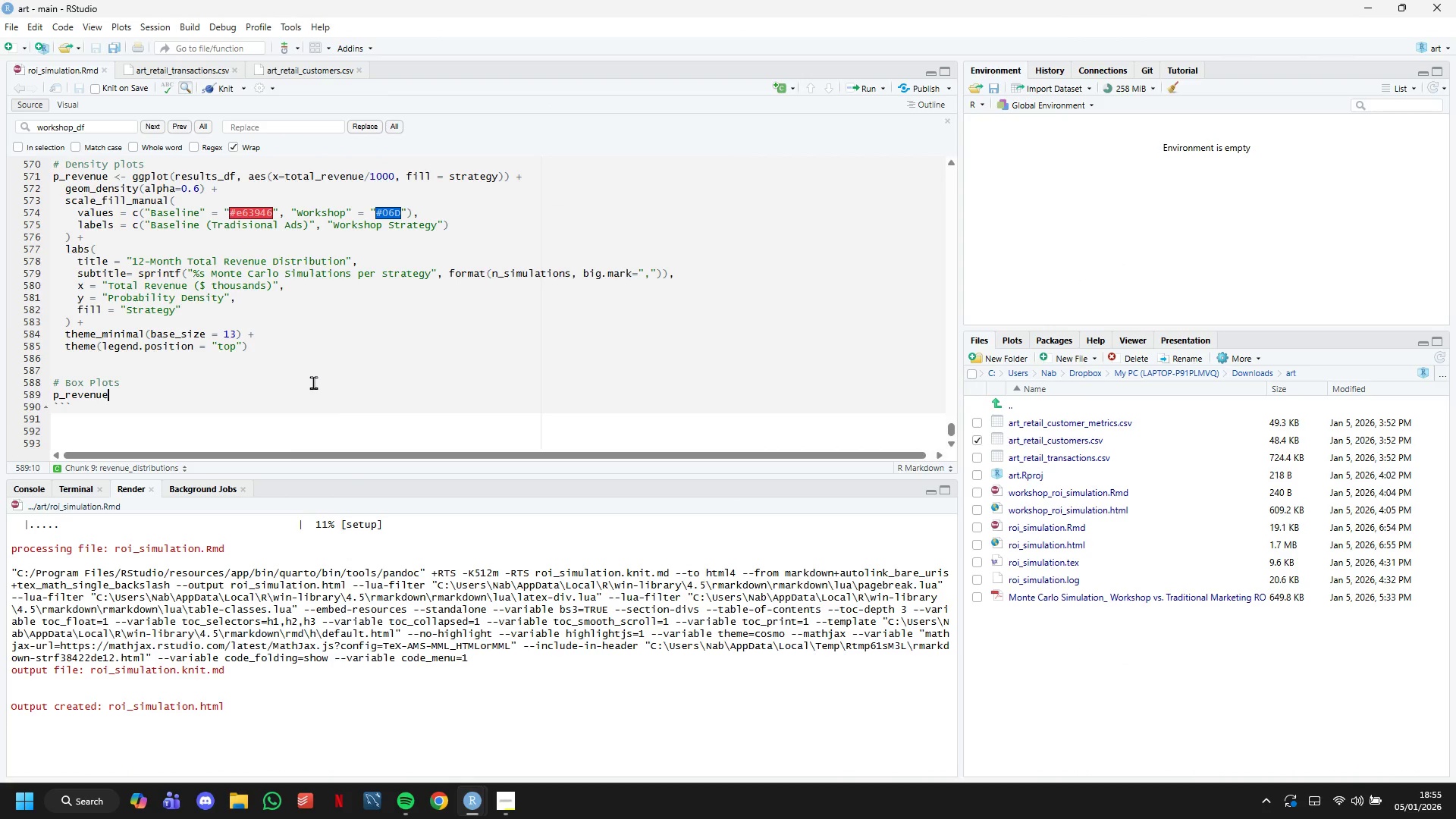 
wait(5.73)
 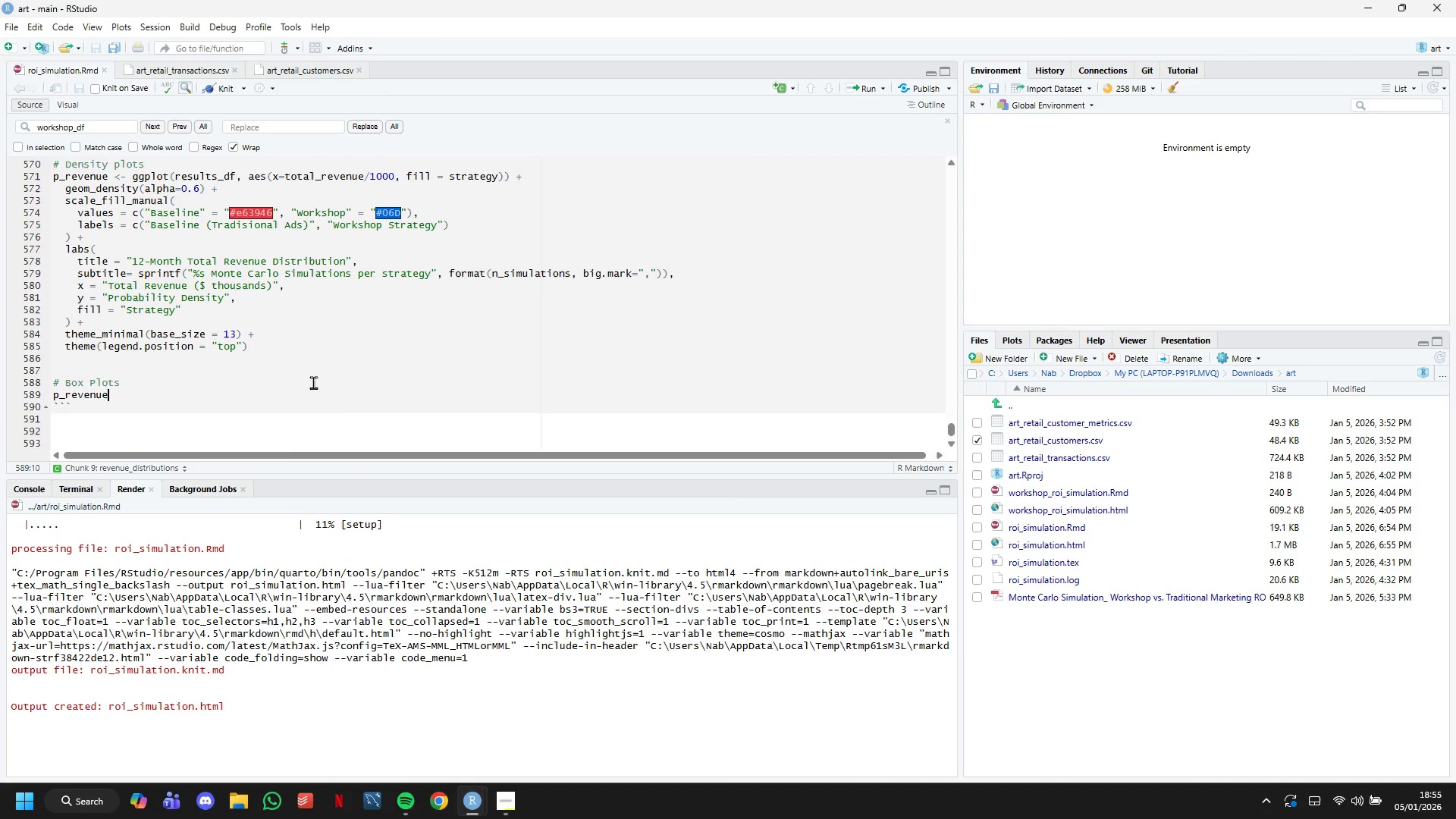 
key(ArrowDown)
 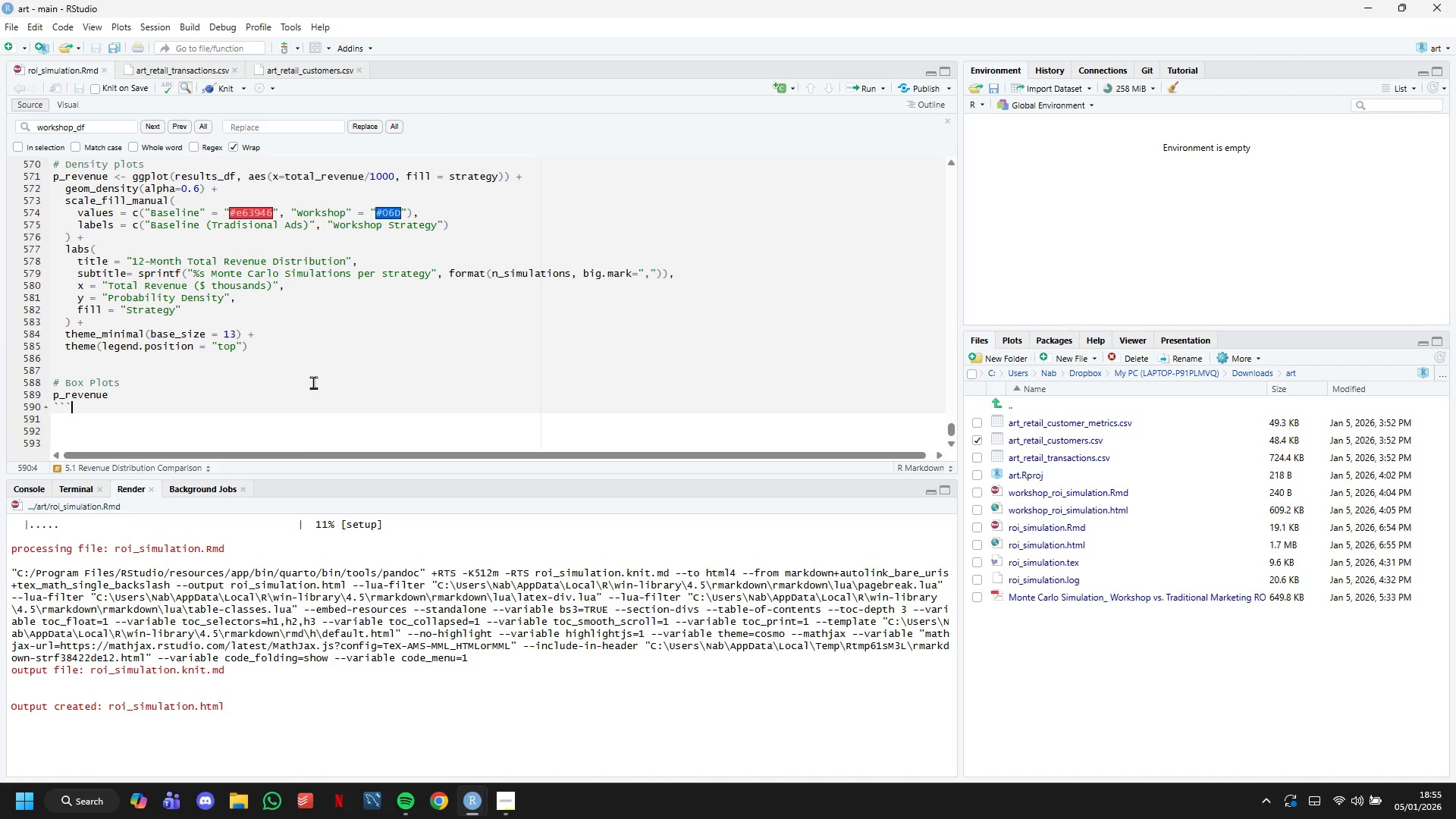 
key(Enter)
 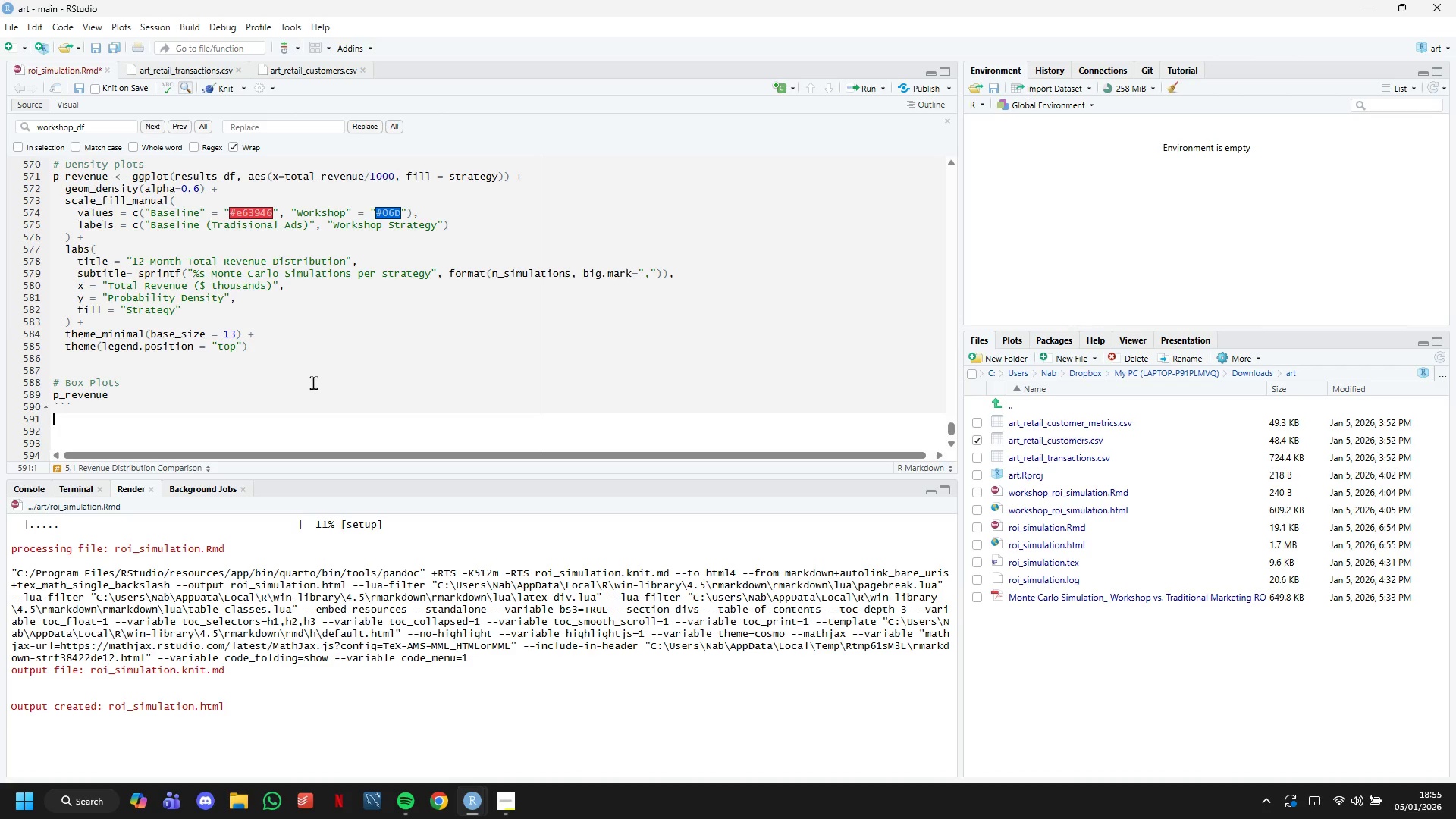 
key(Enter)
 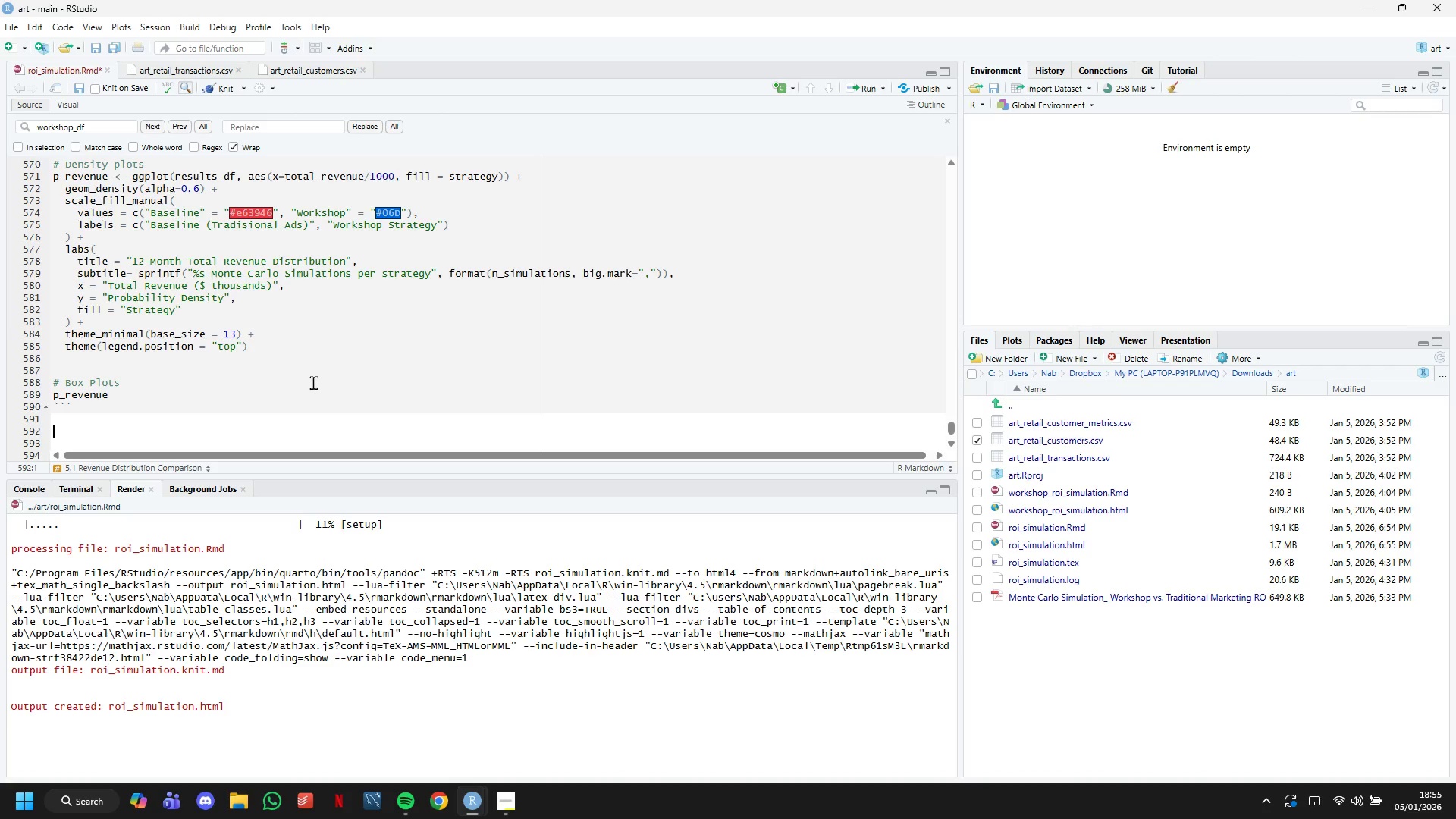 
type(## 5.2 ROI Probability Distributions)
 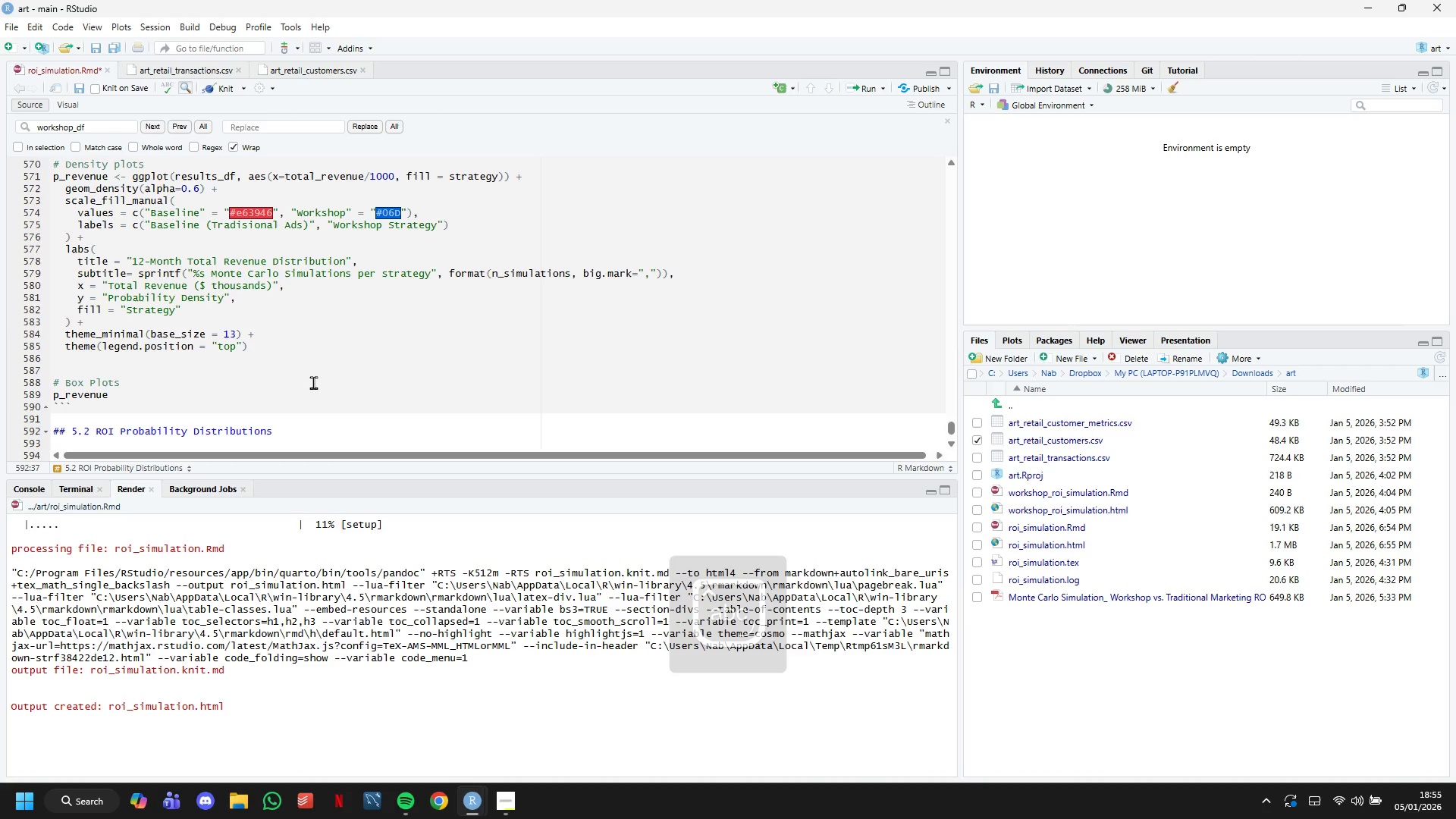 
key(Enter)
 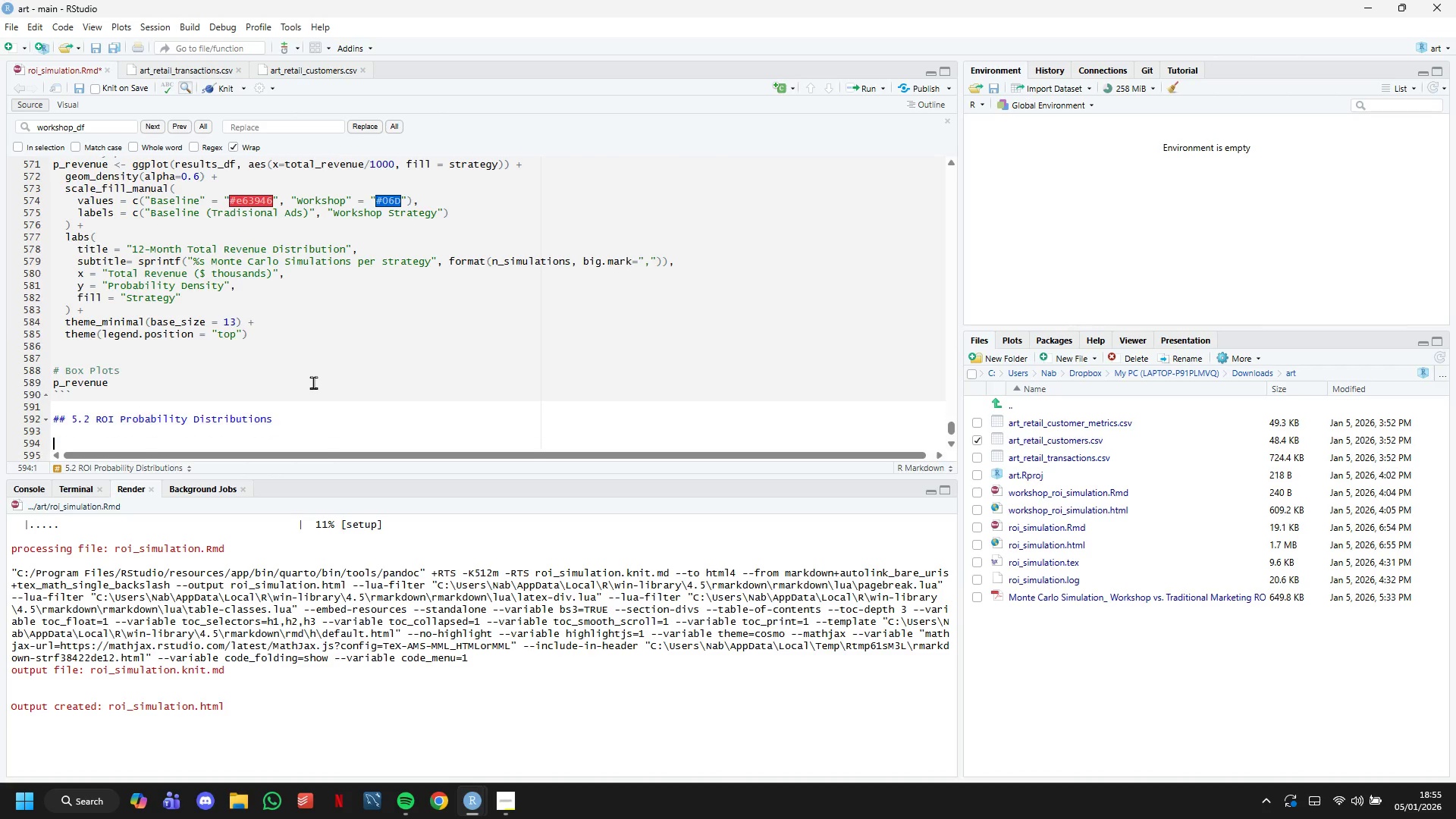 
key(Enter)
 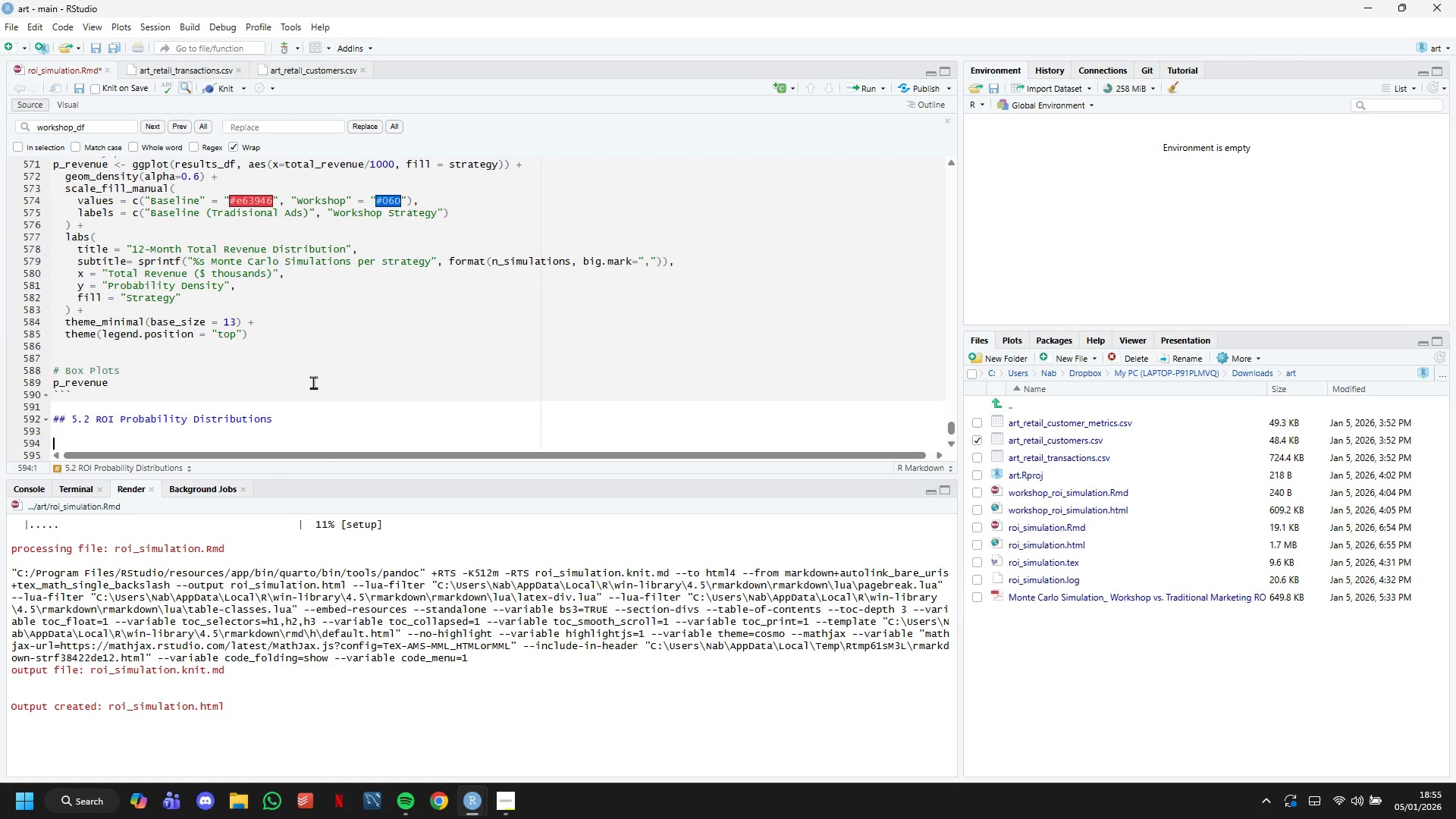 
key(Backquote)
 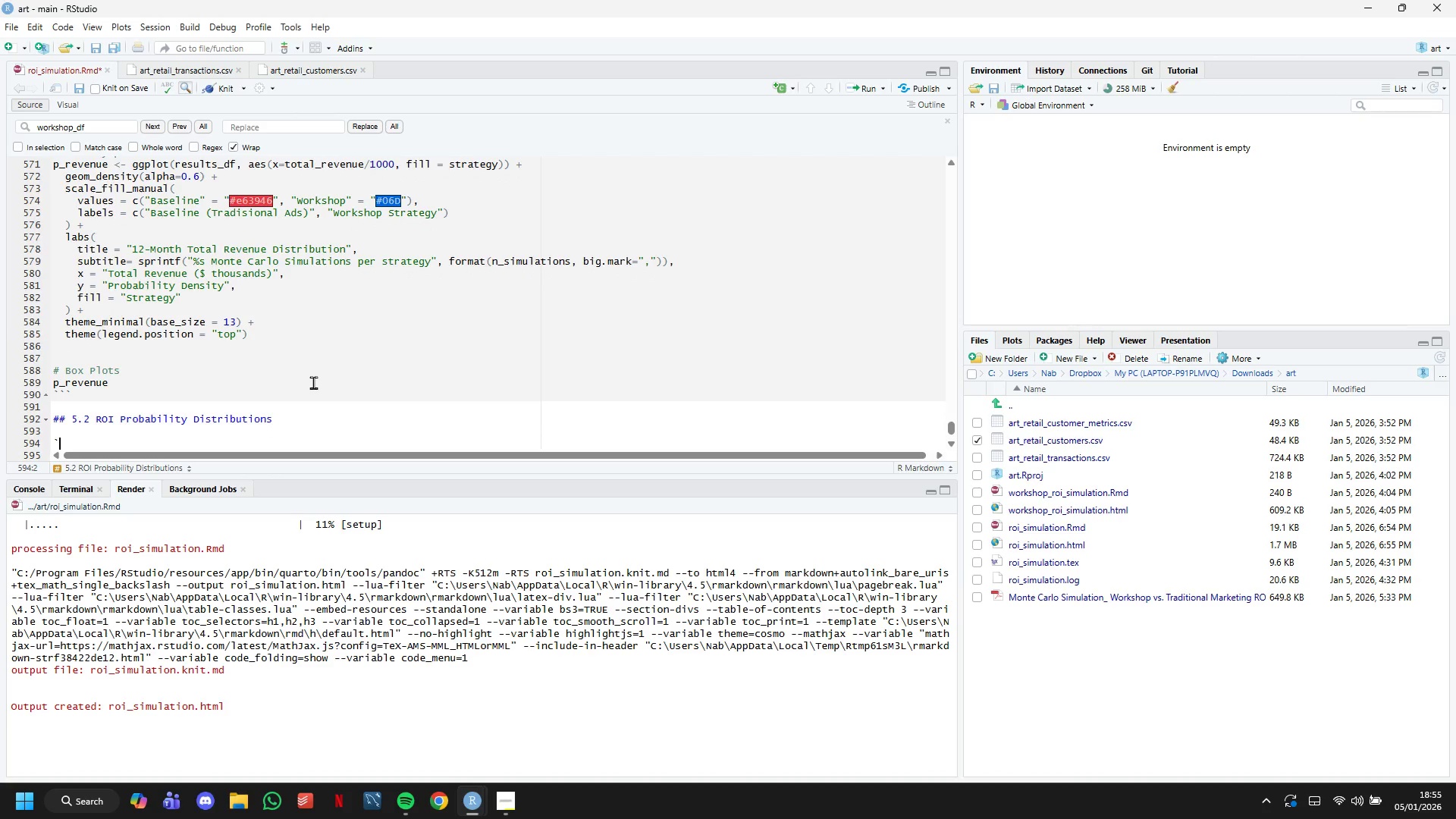 
key(Backquote)
 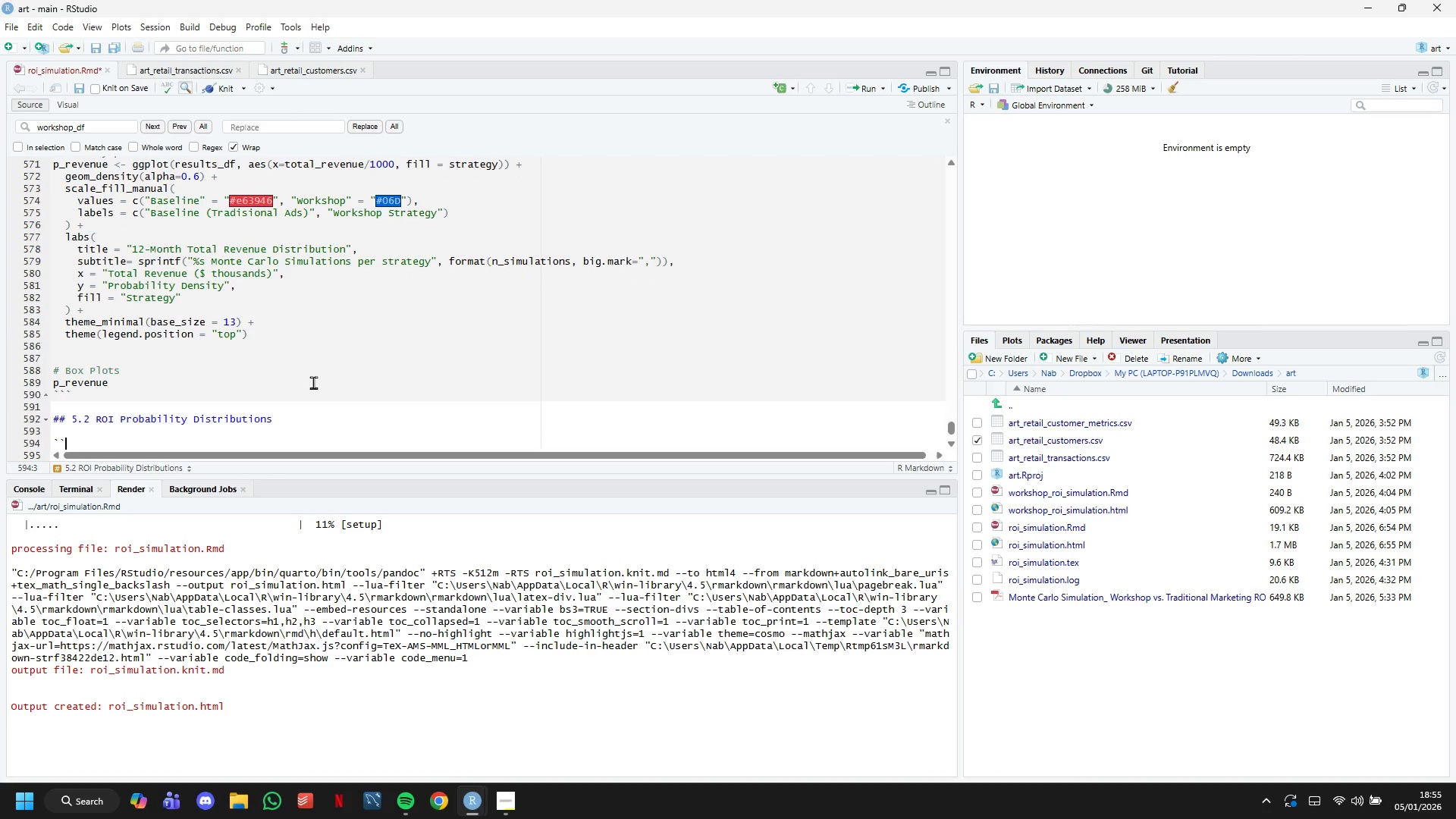 
key(Backquote)
 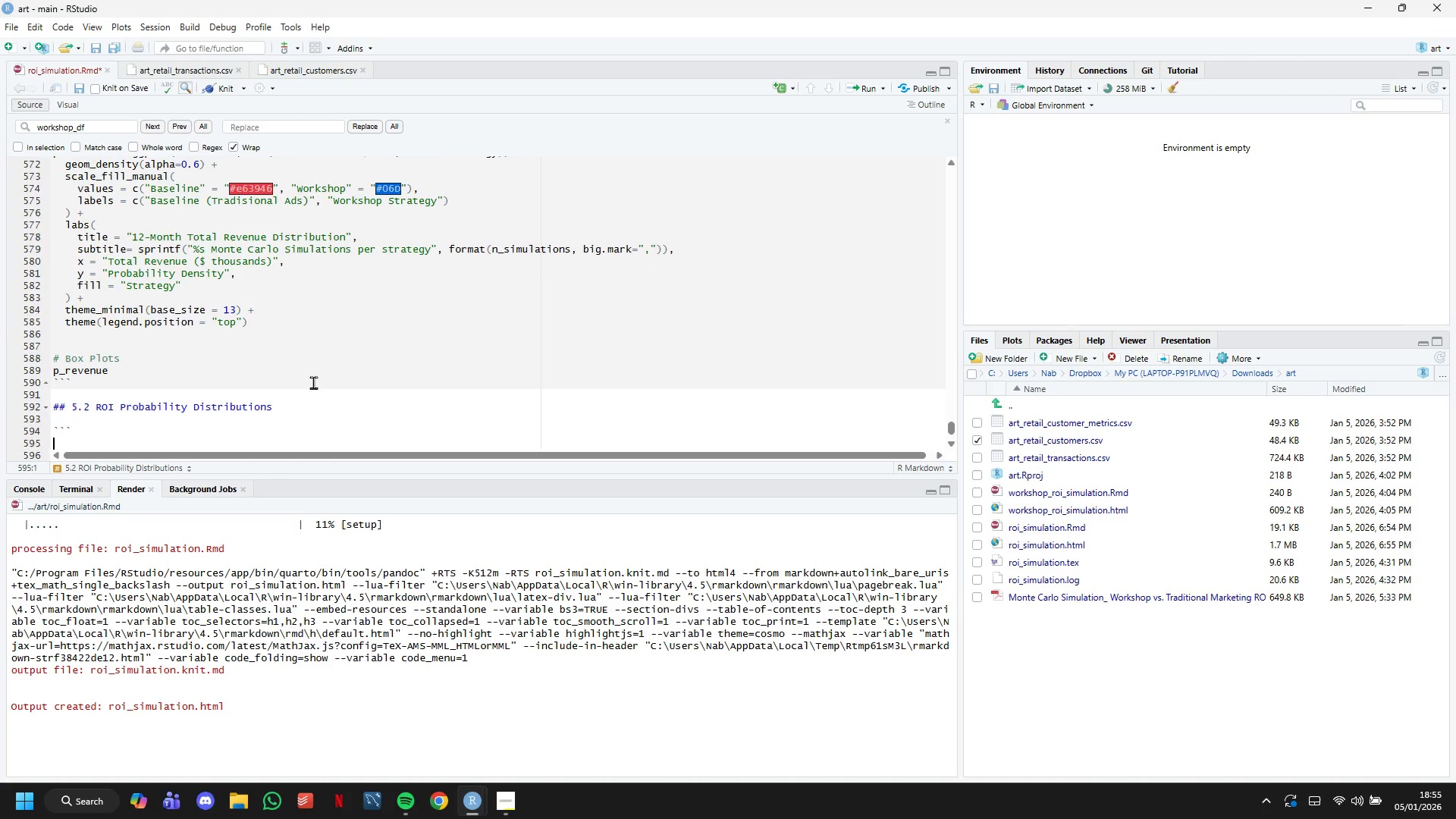 
key(Enter)
 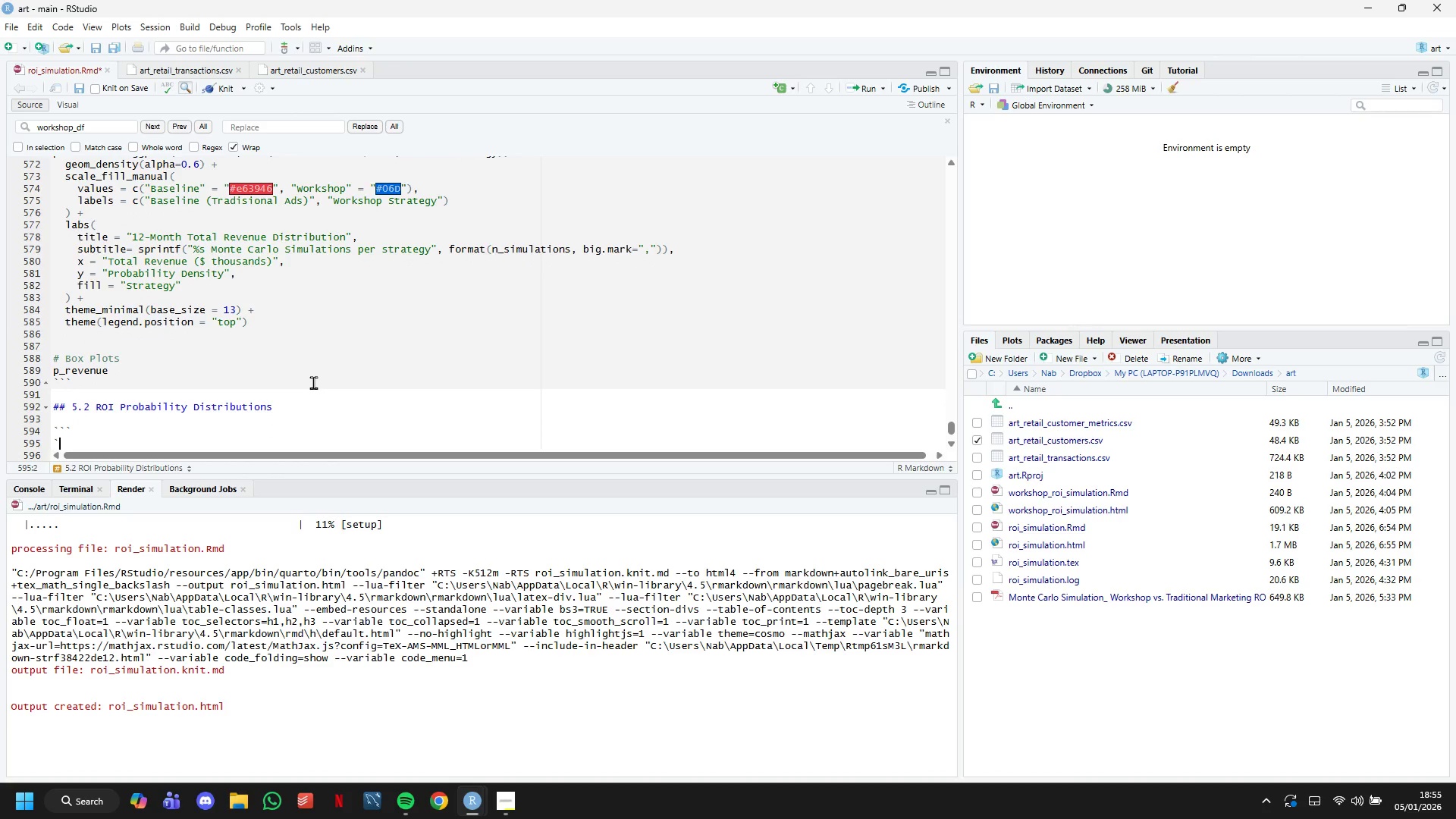 
key(Backquote)
 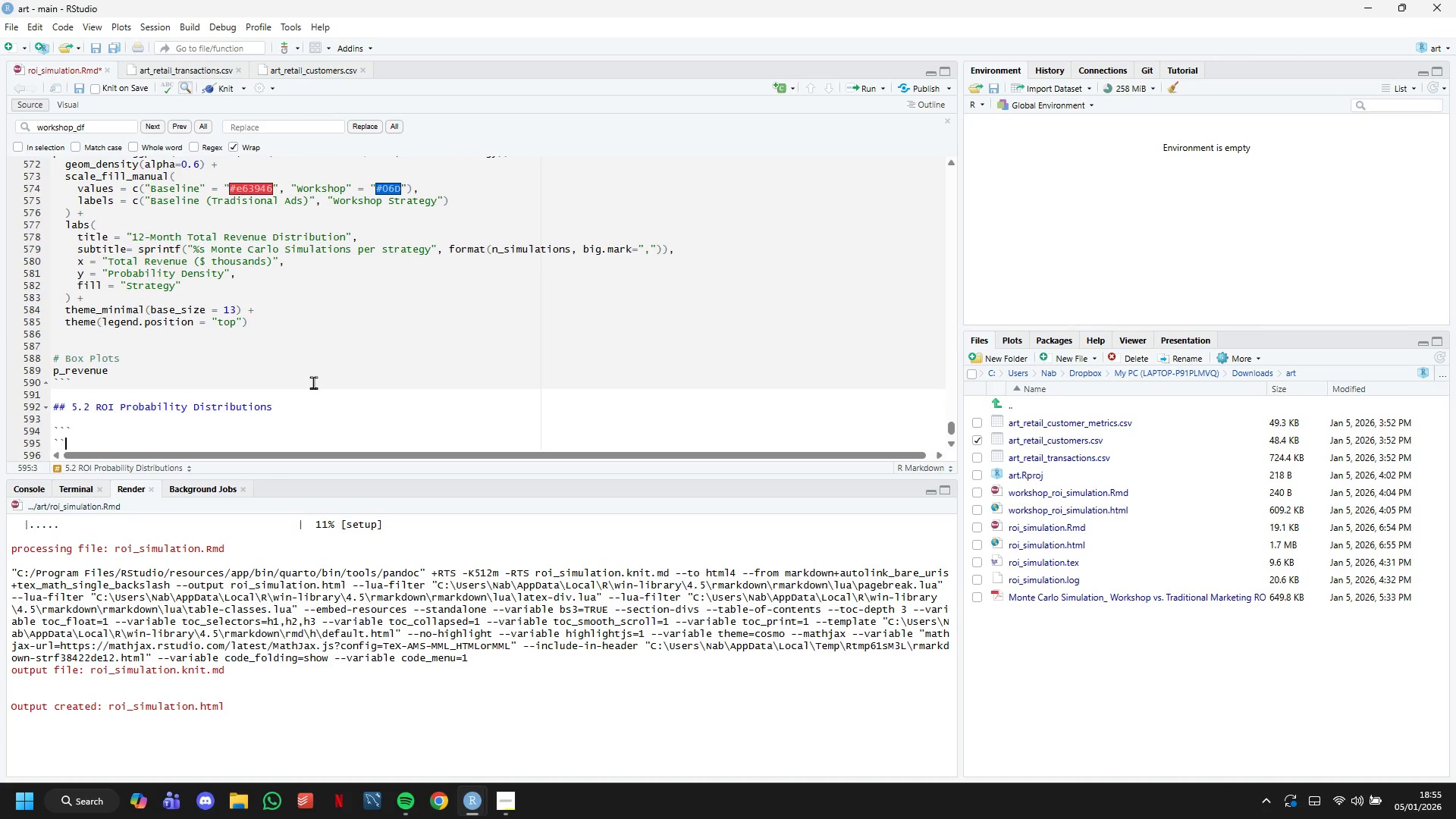 
key(Backquote)
 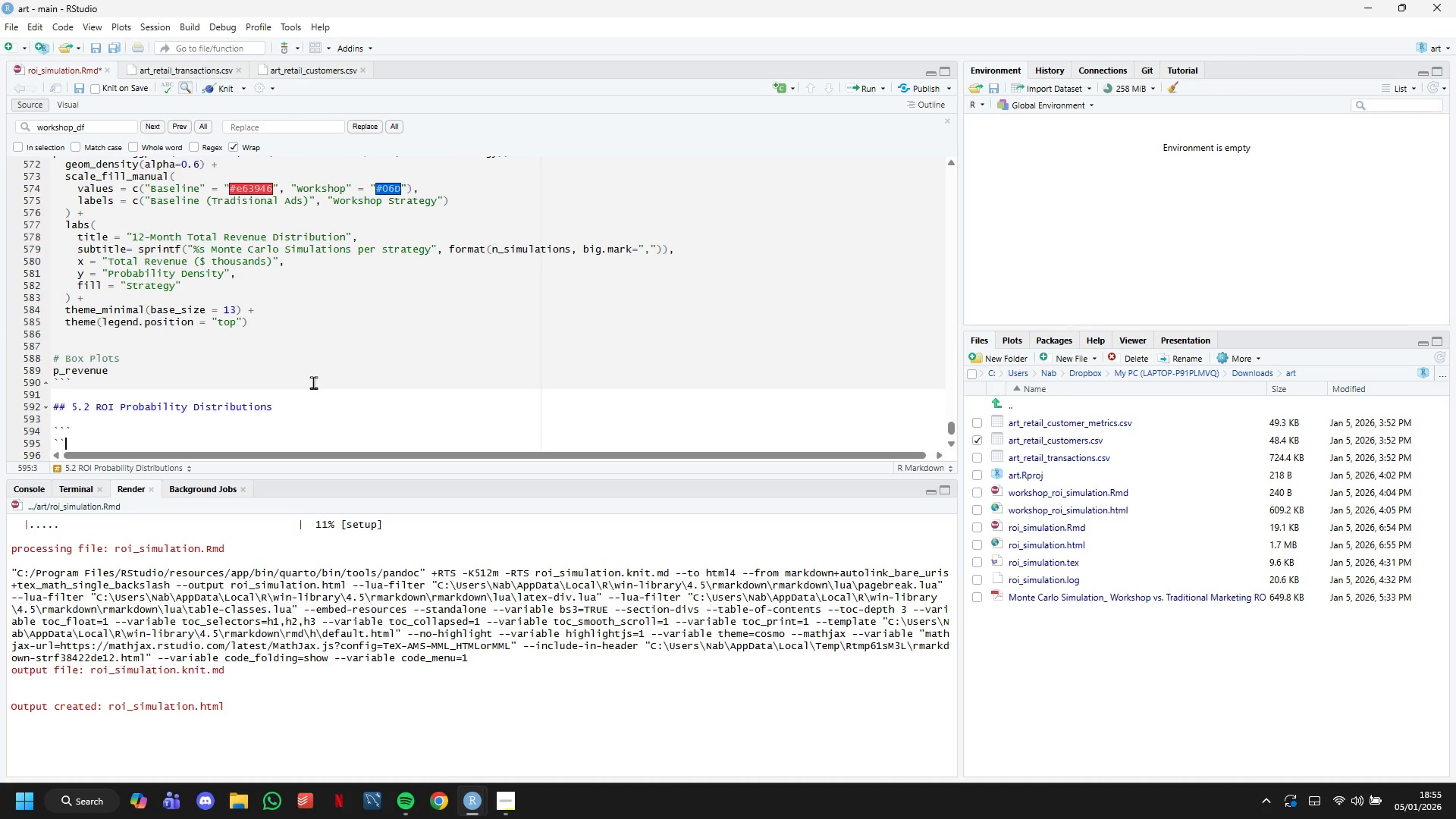 
key(Backquote)
 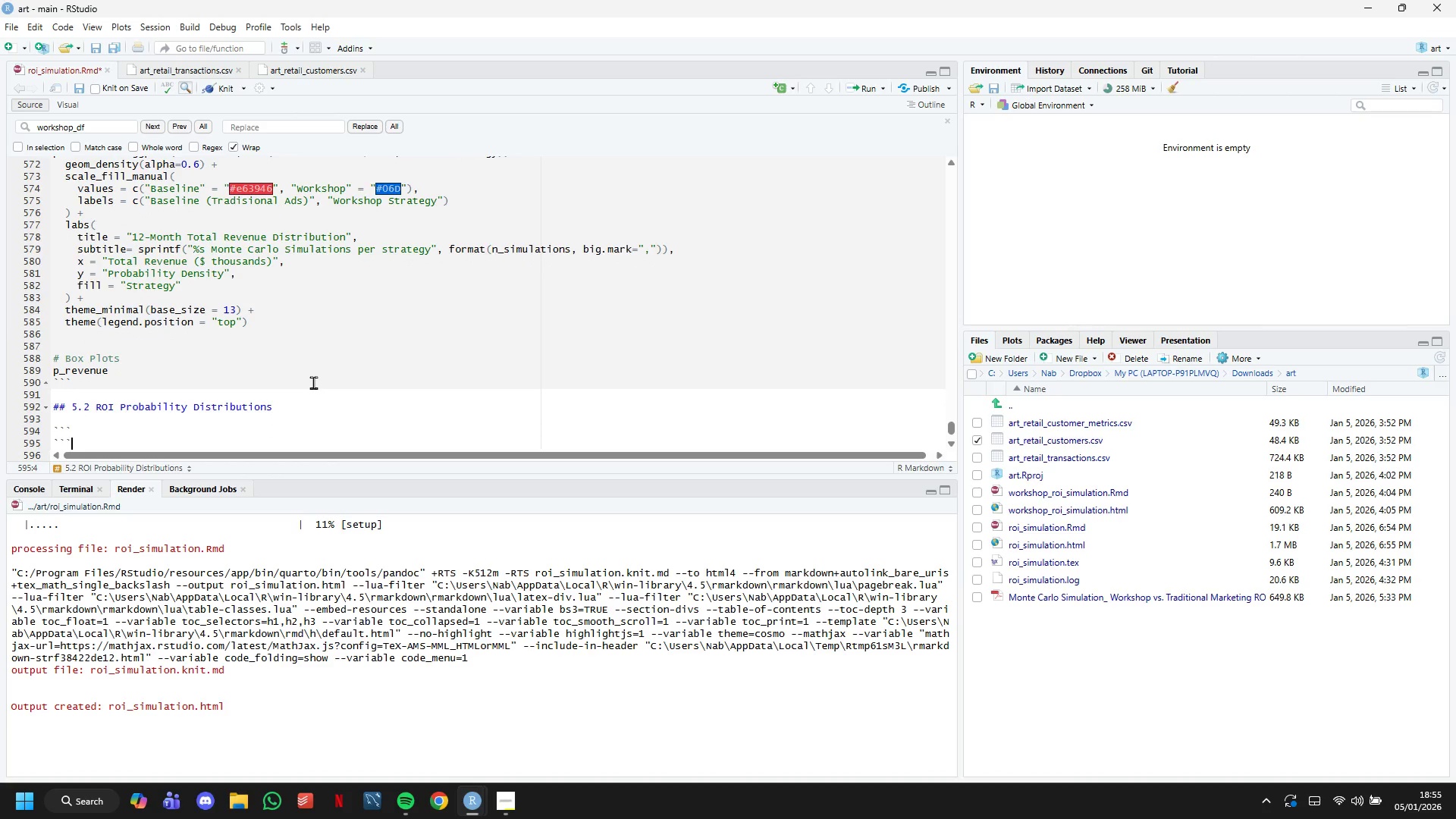 
key(ArrowUp)
 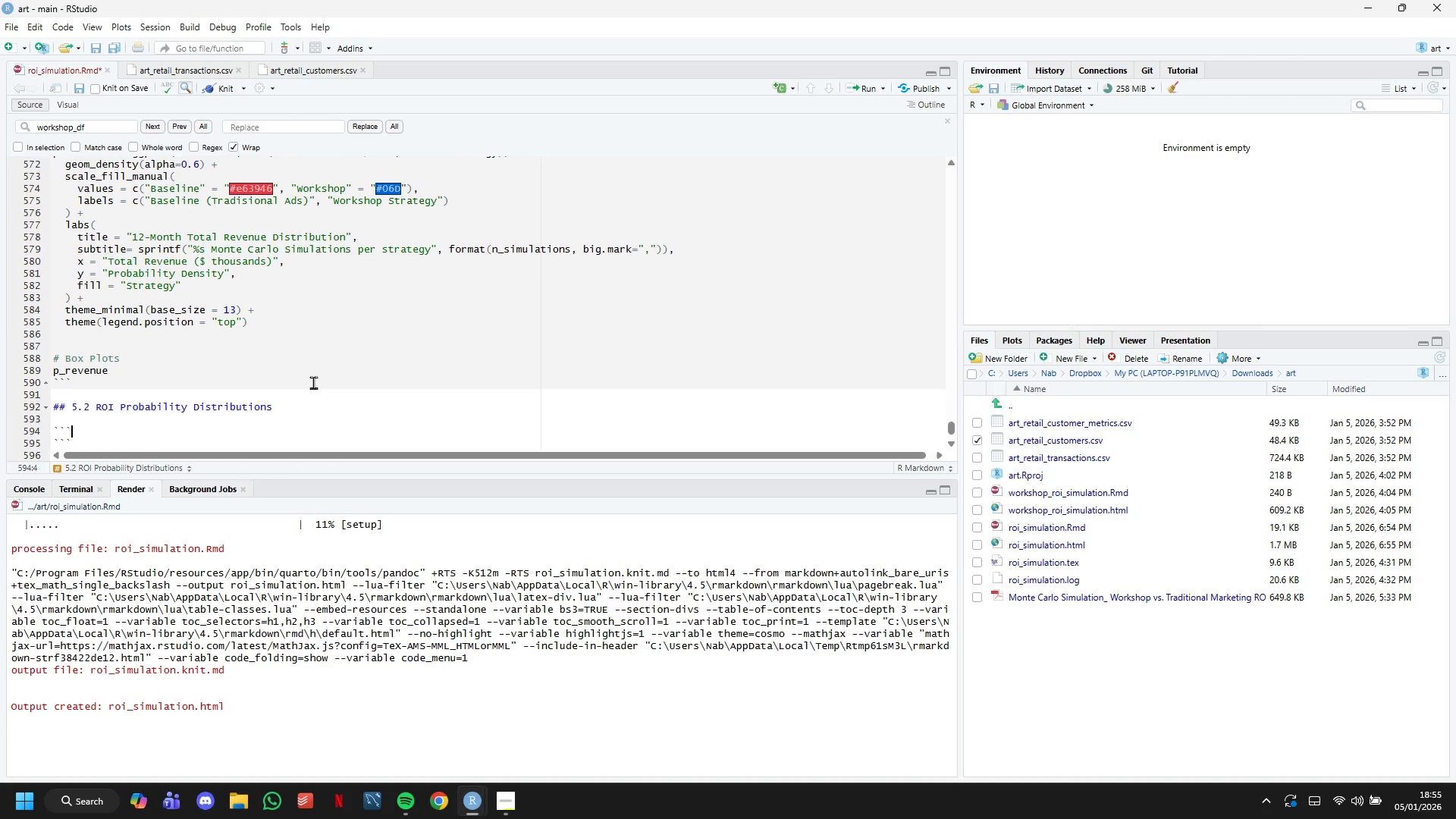 
type( {roi_distribution, g)
key(Backspace)
type(fih)
key(Backspace)
type(g.height=8)
 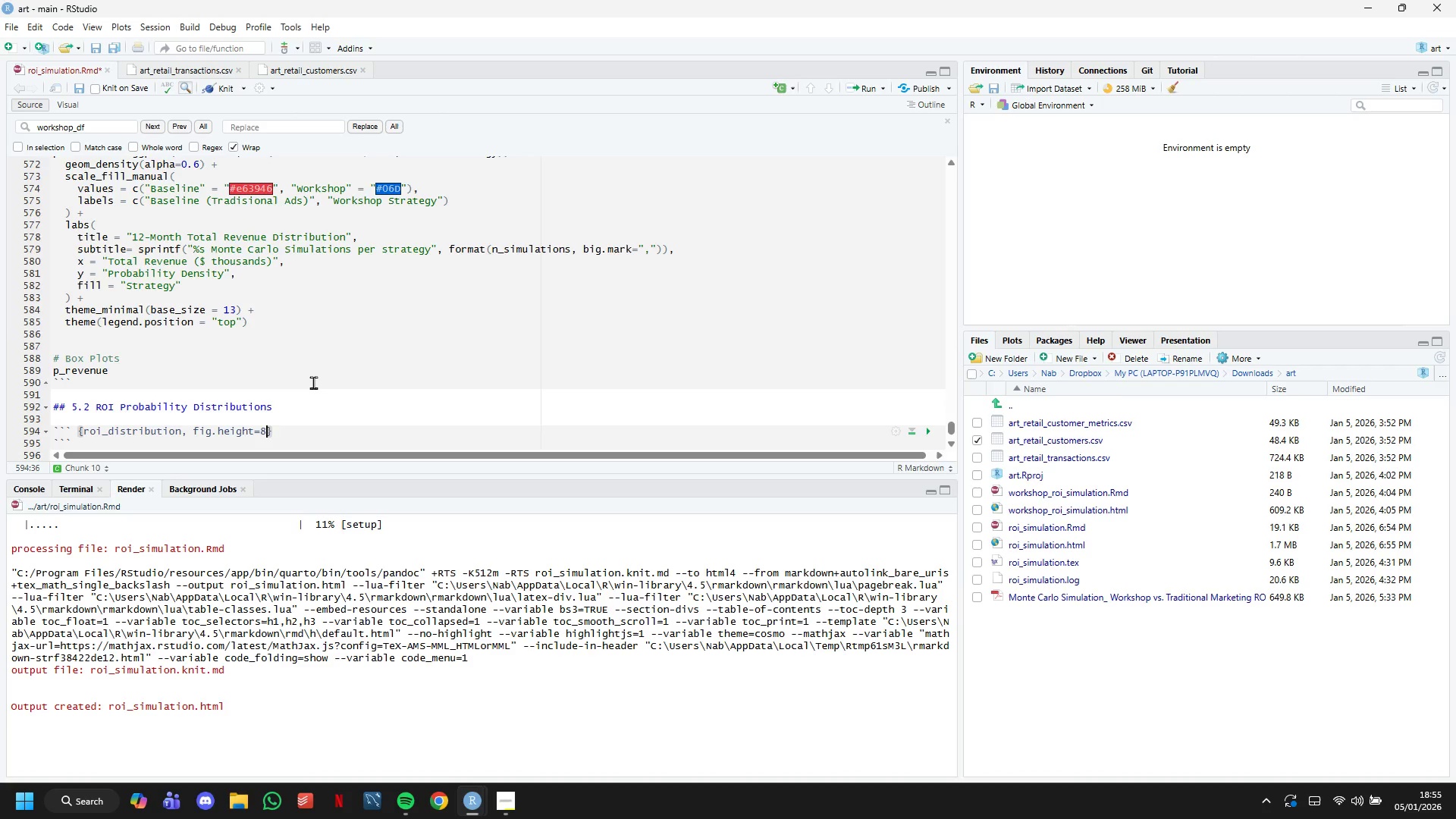 
key(ArrowRight)
 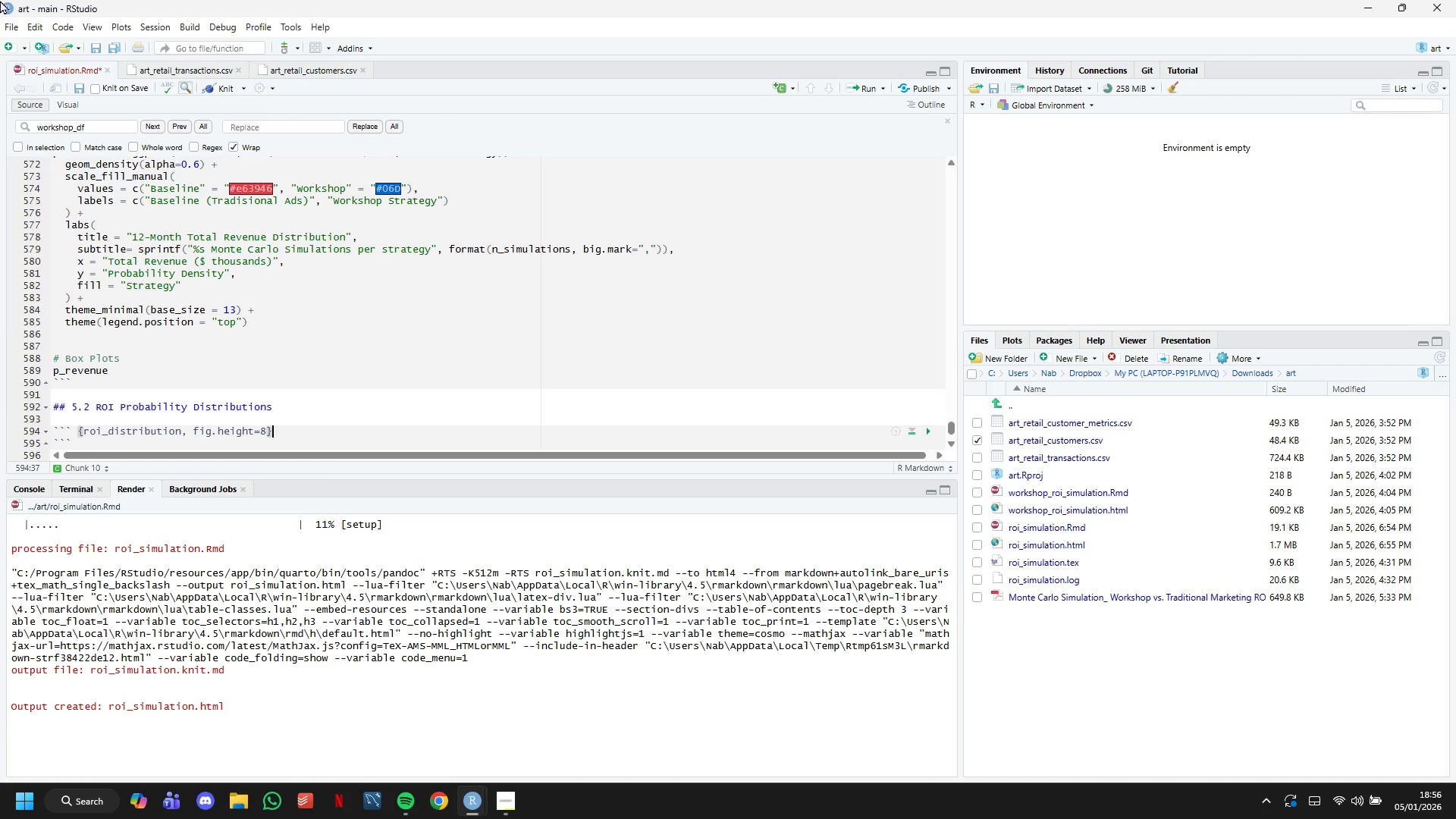 
wait(15.97)
 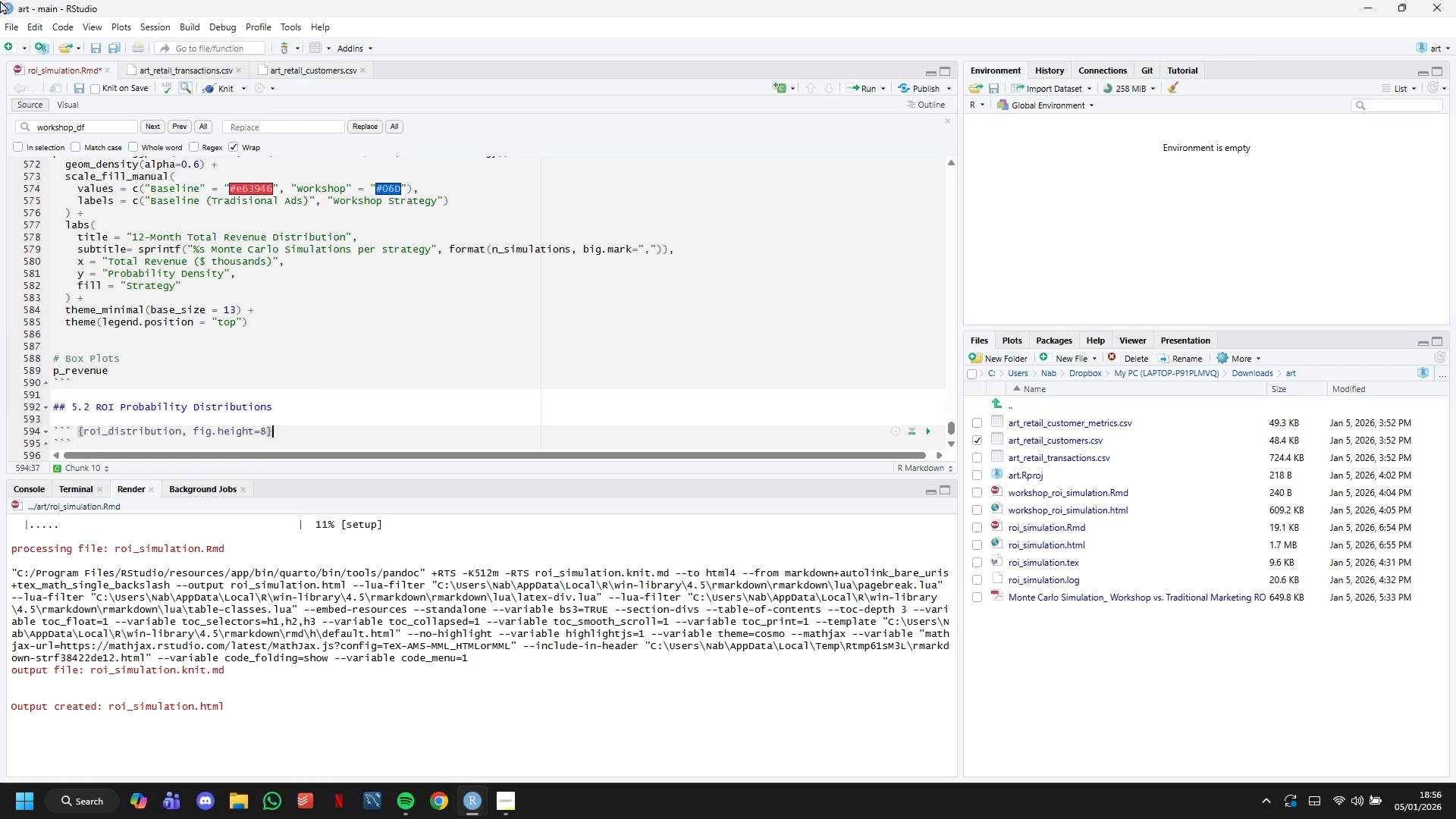 
key(Enter)
 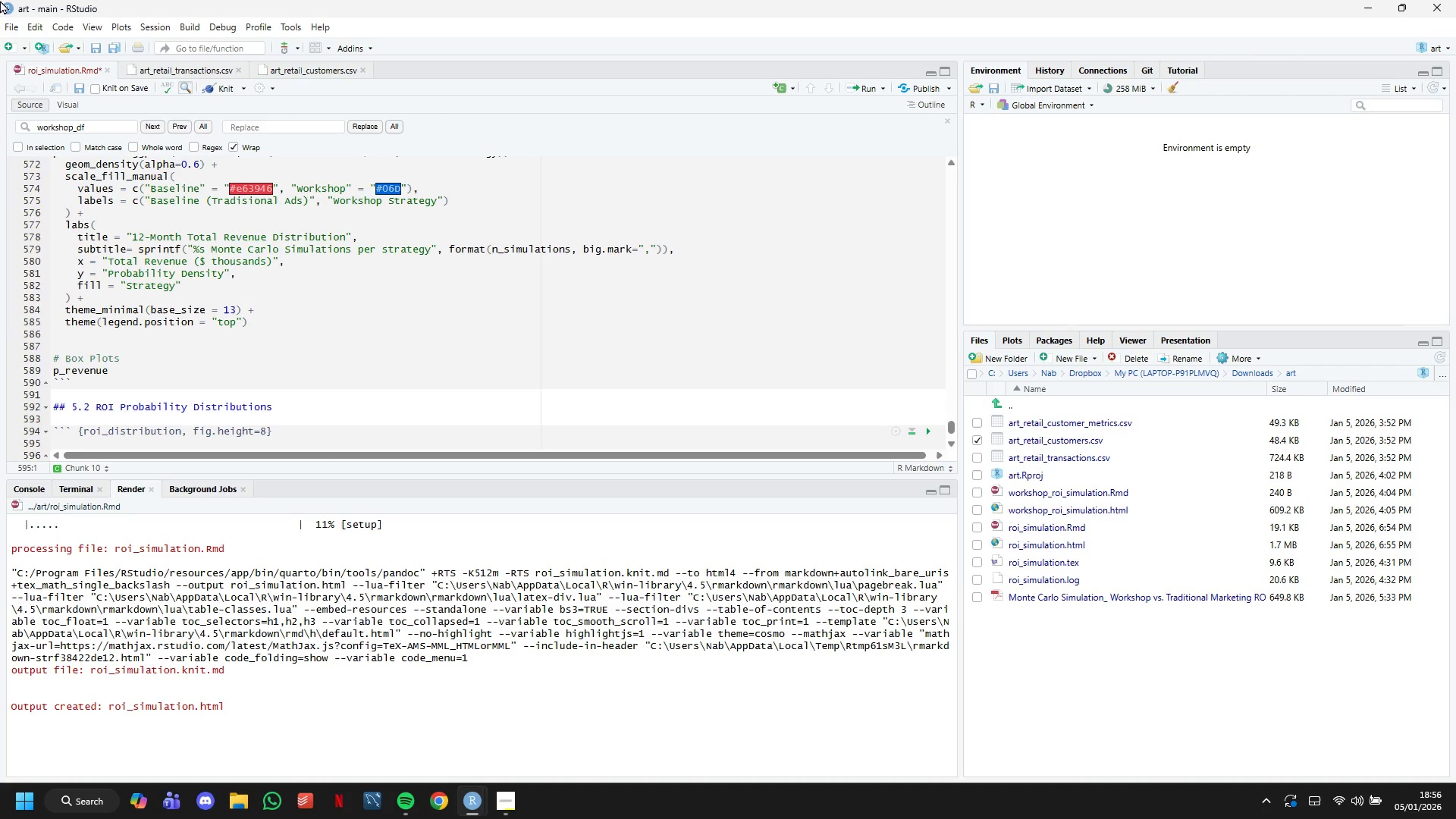 
type(# ROI Density)
 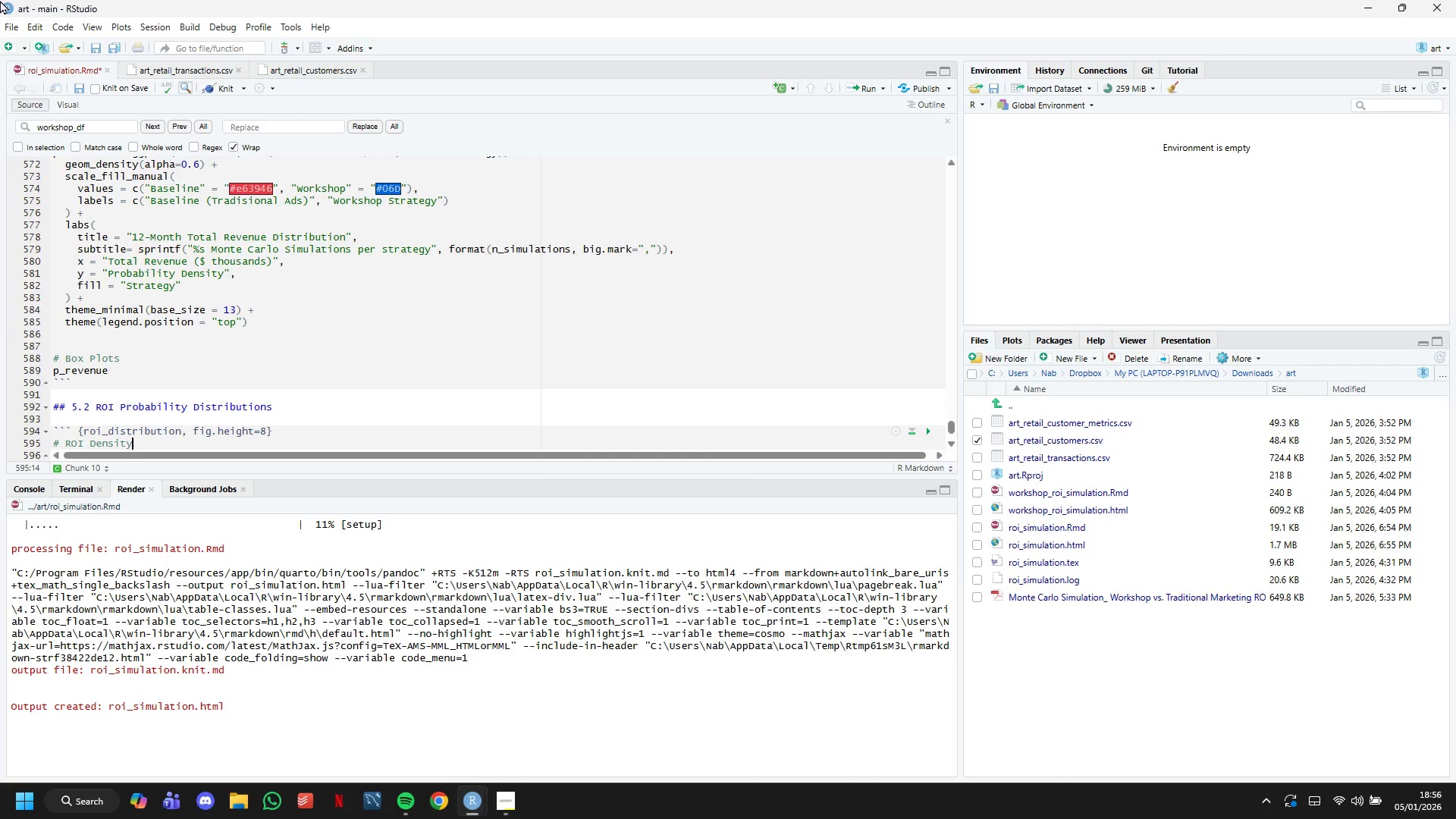 
wait(5.42)
 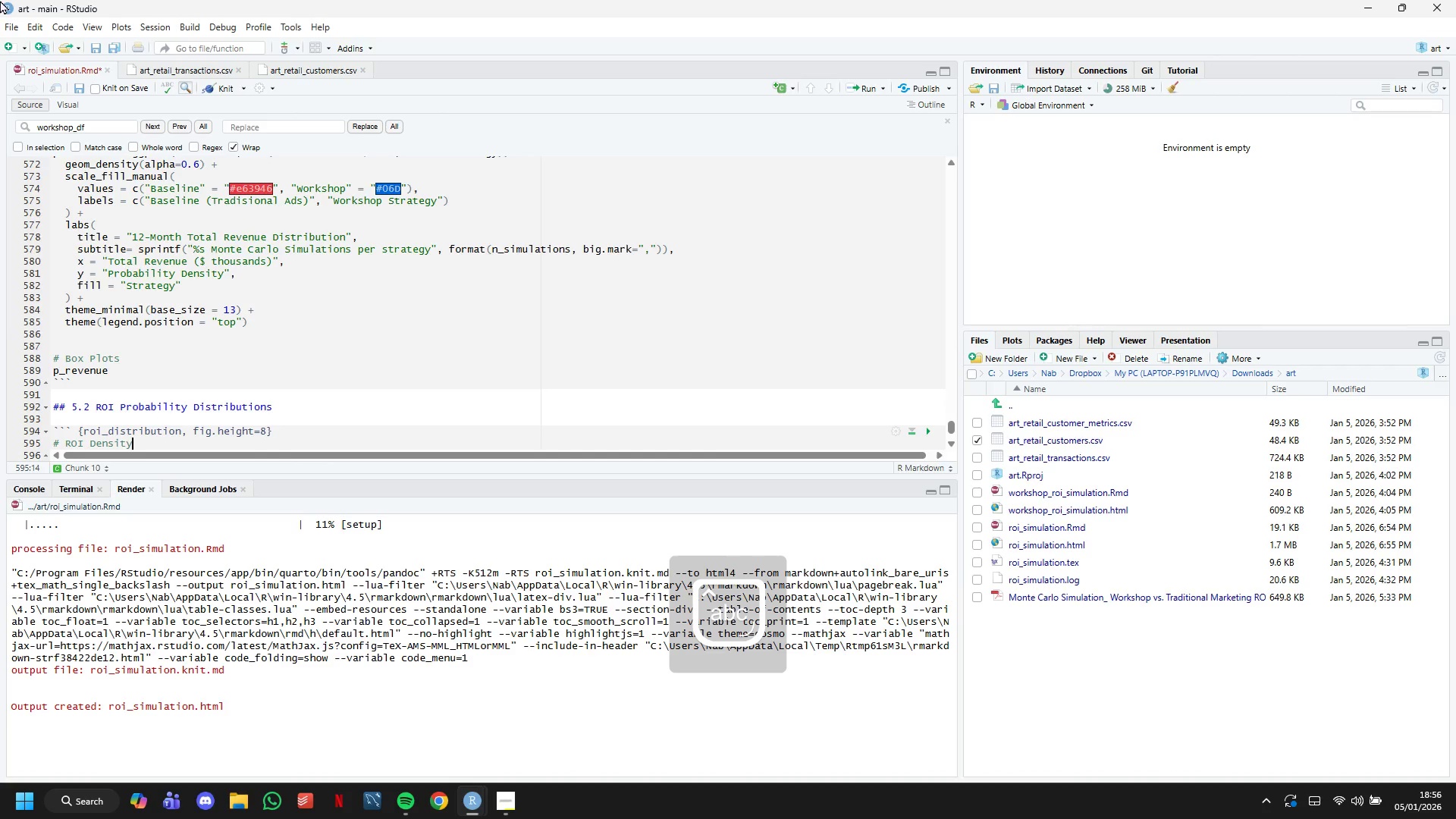 
key(Enter)
 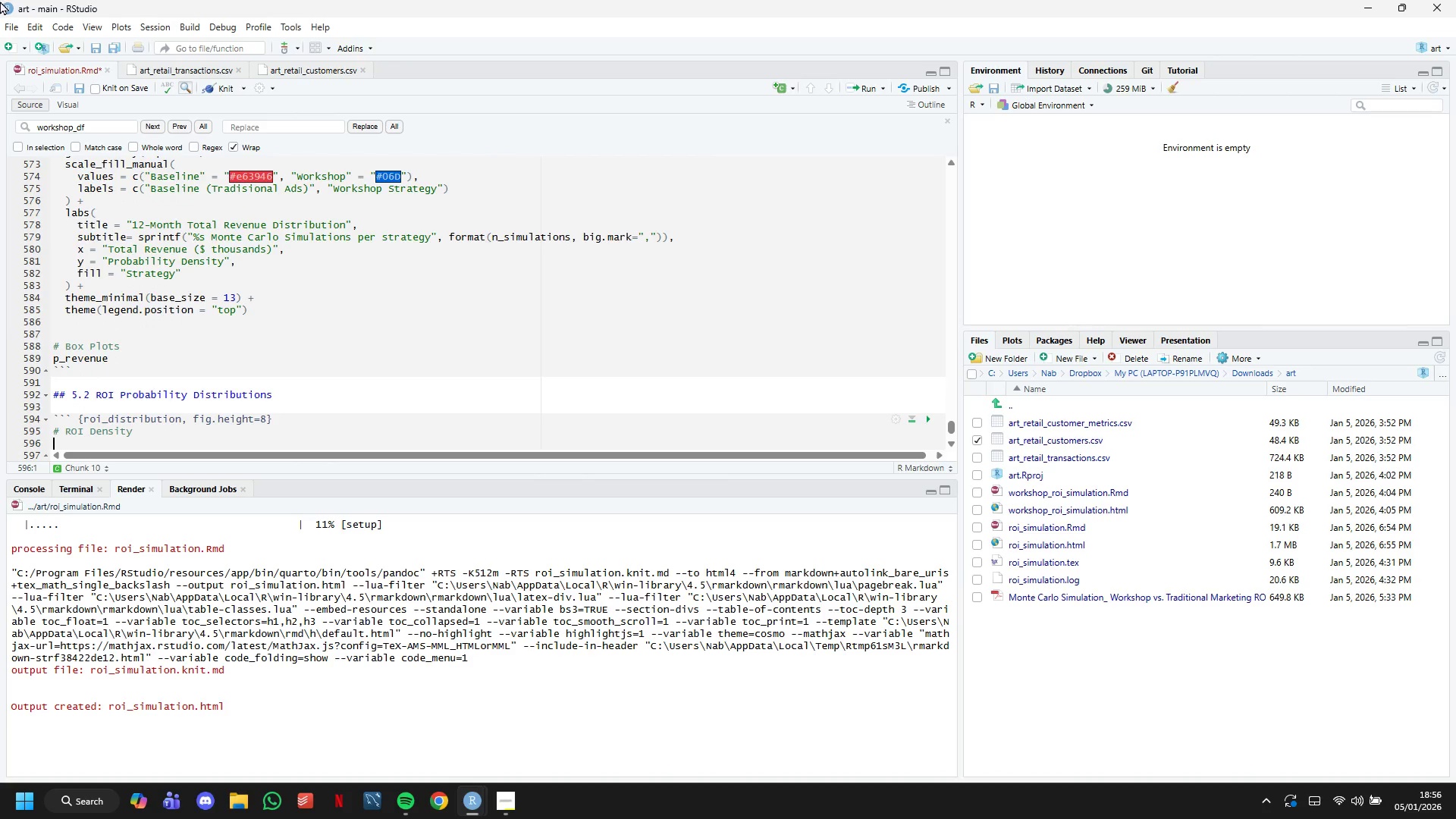 
type(p_roi_density)
 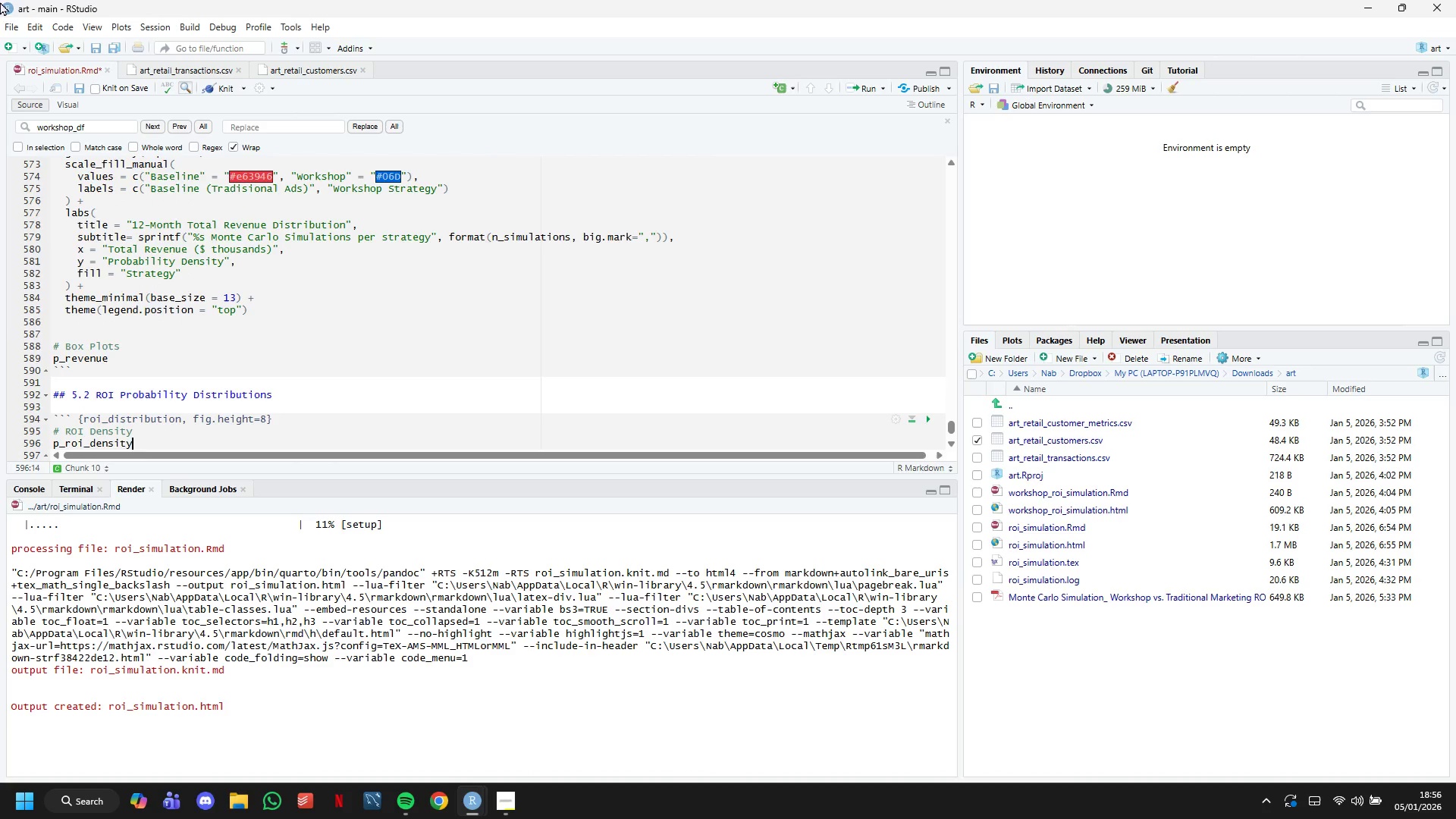 
scroll: coordinate [354, 300], scroll_direction: down, amount: 12.0
 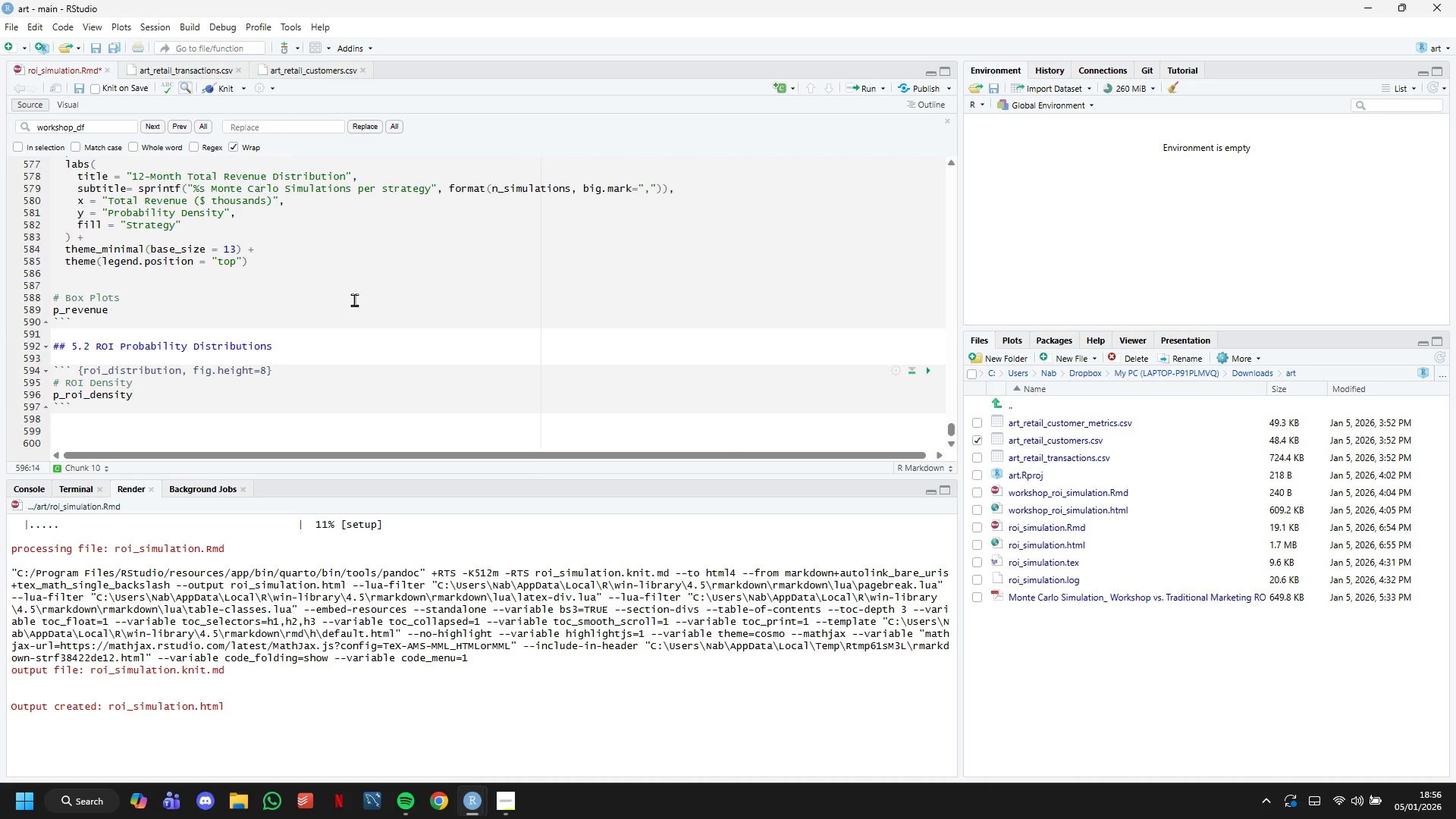 
key(Space)
 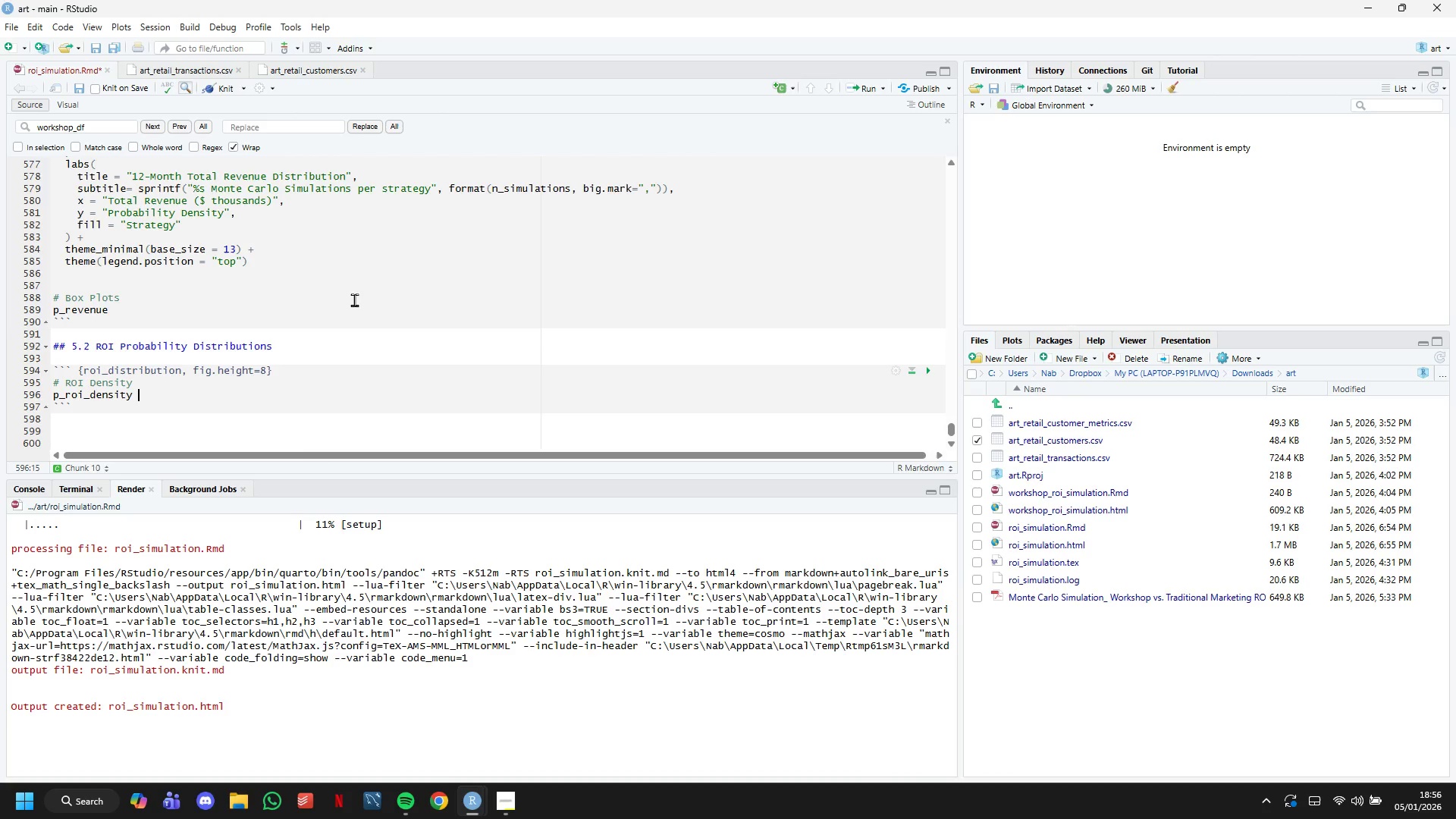 
key(Shift+ShiftLeft)
 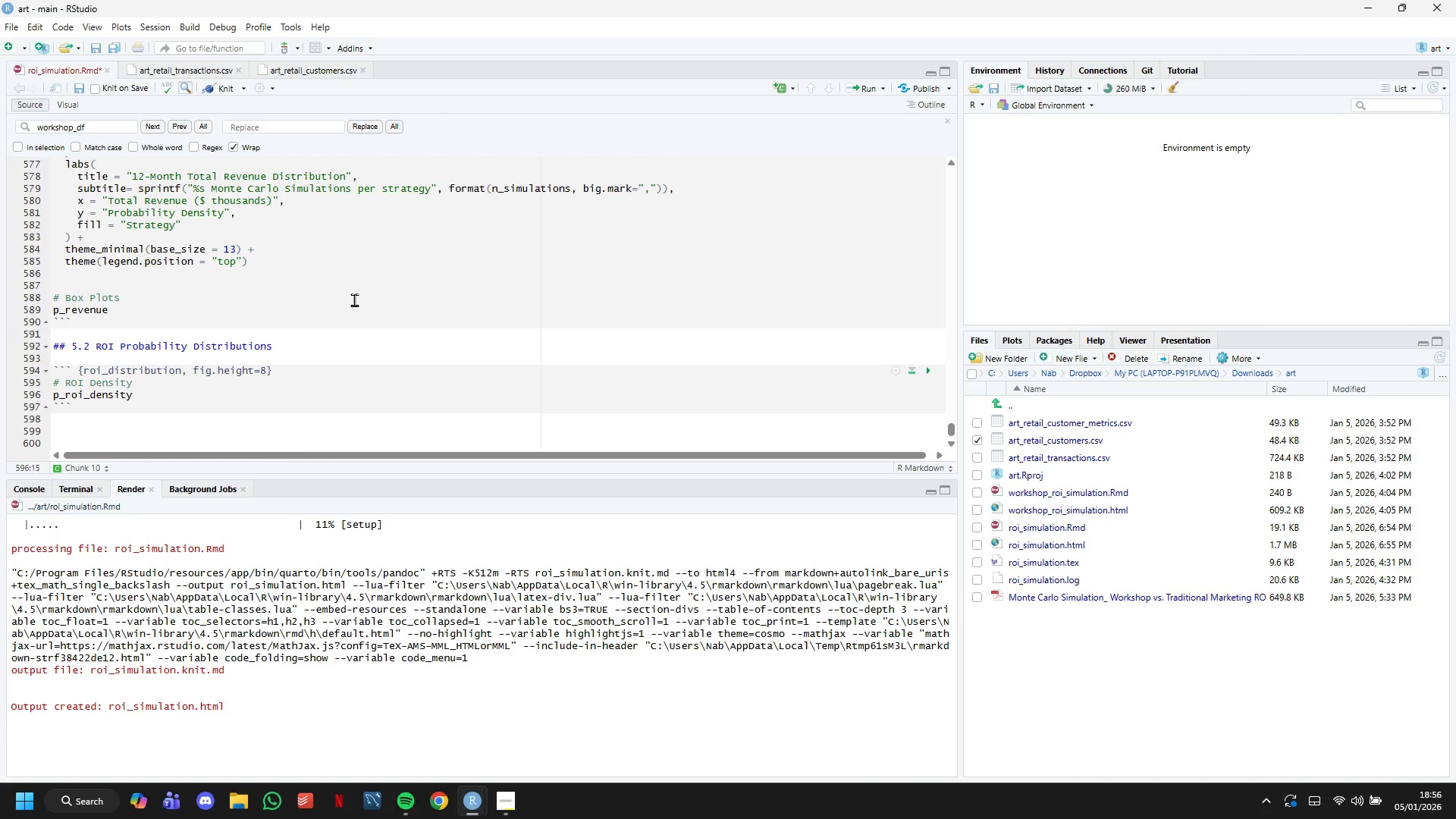 
key(Shift+Comma)
 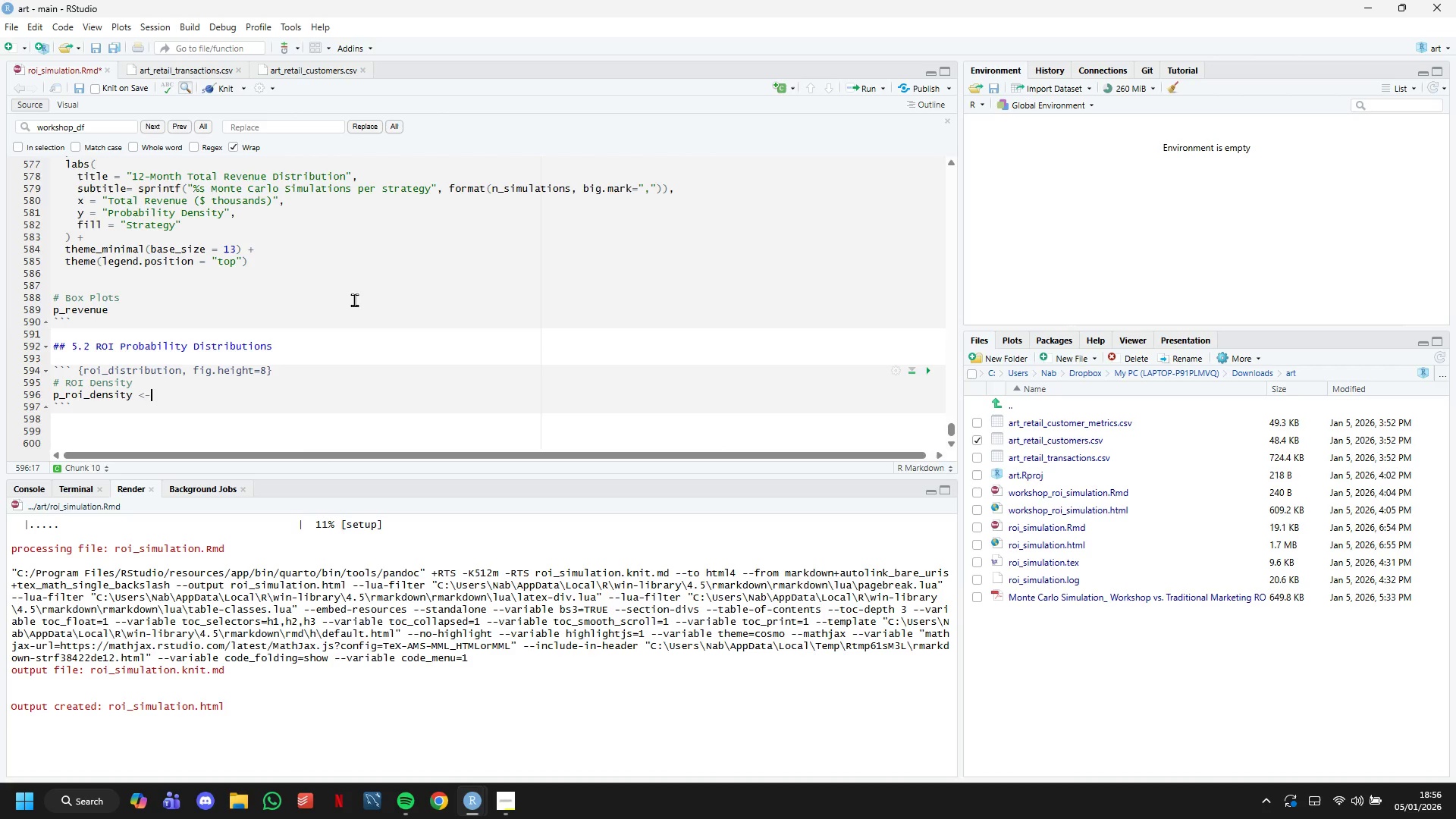 
key(Minus)
 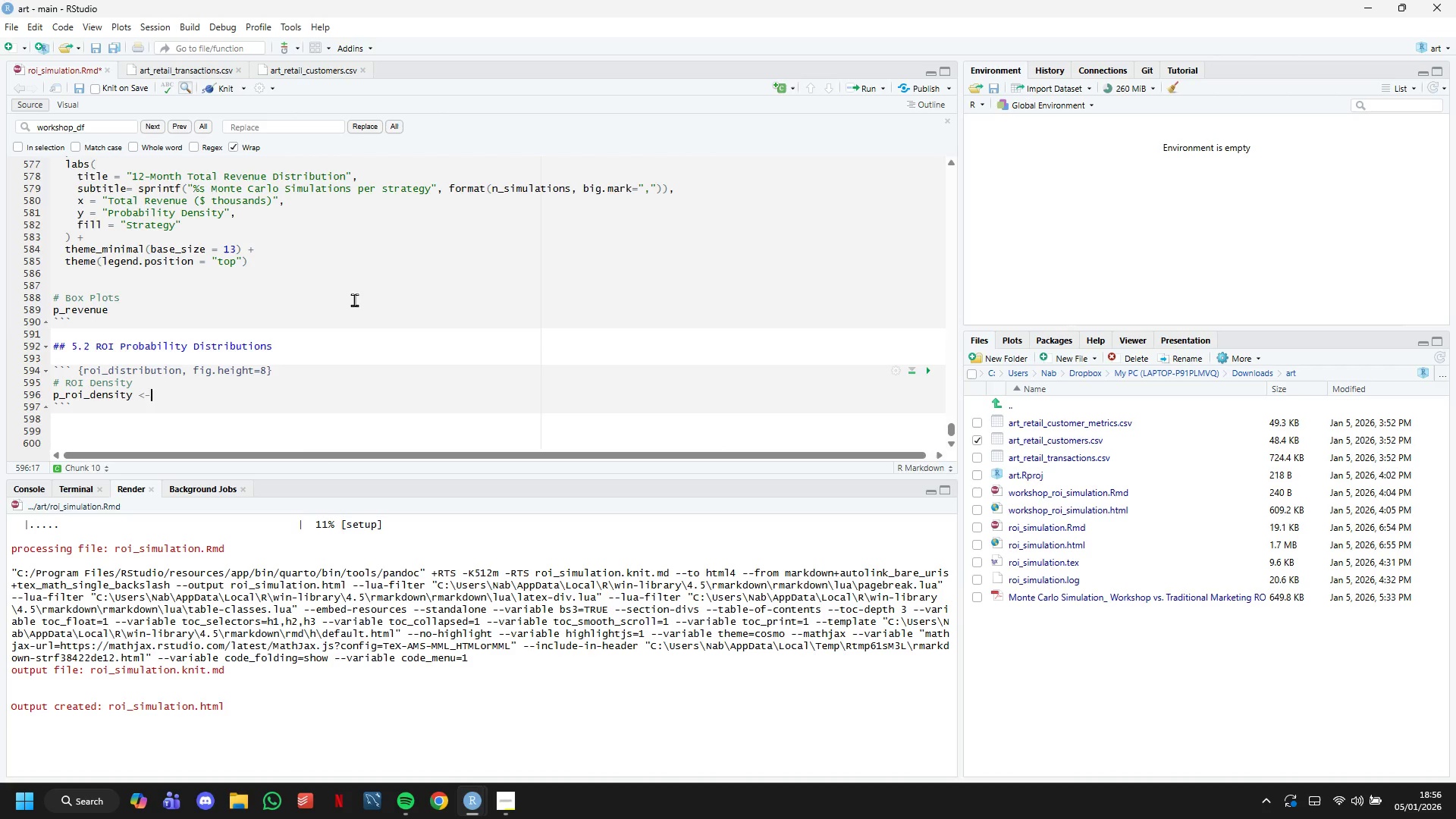 
key(Space)
 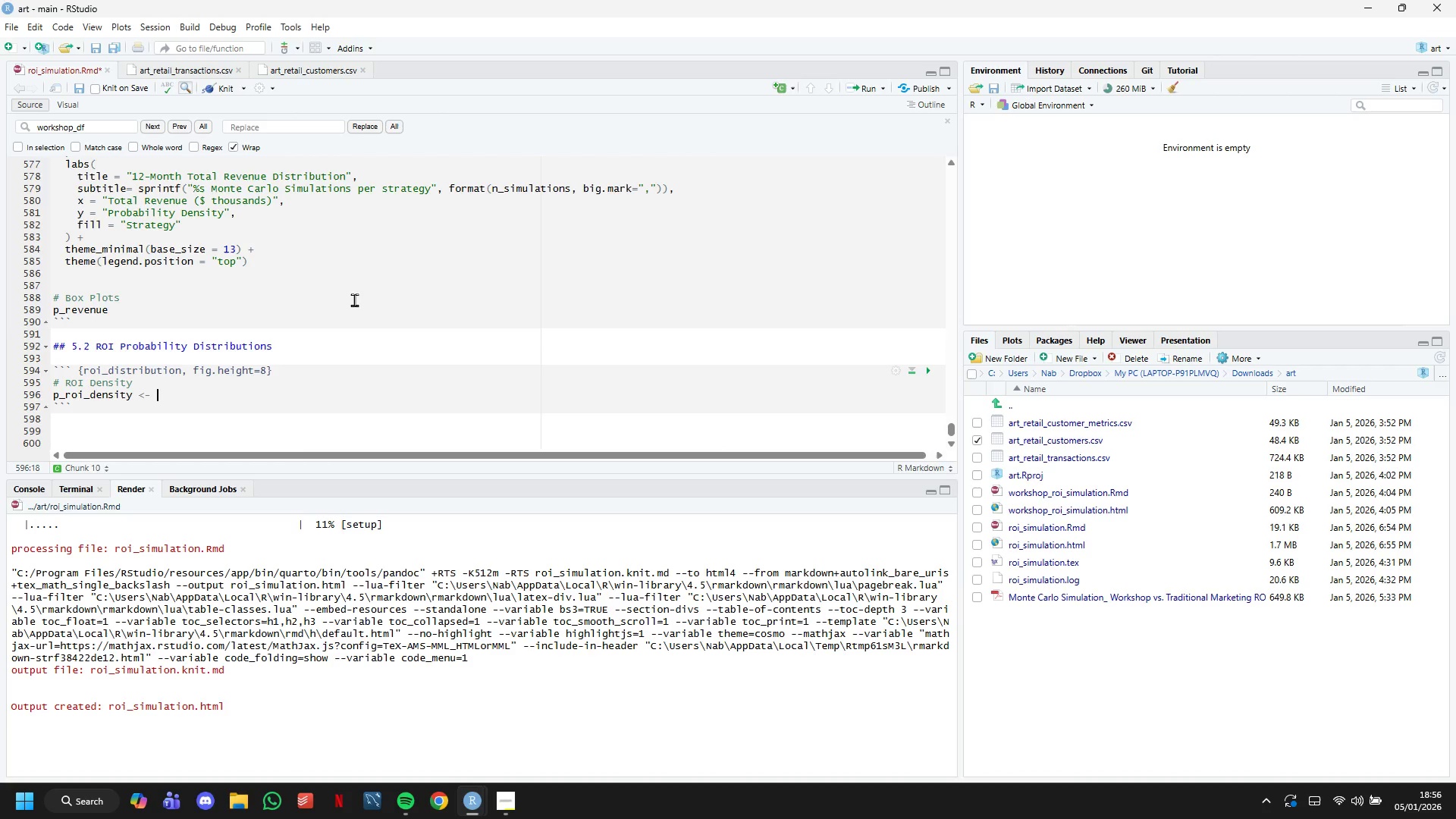 
type(ggplot(results_df, aes(x=roi * 100, fill=strategy)
 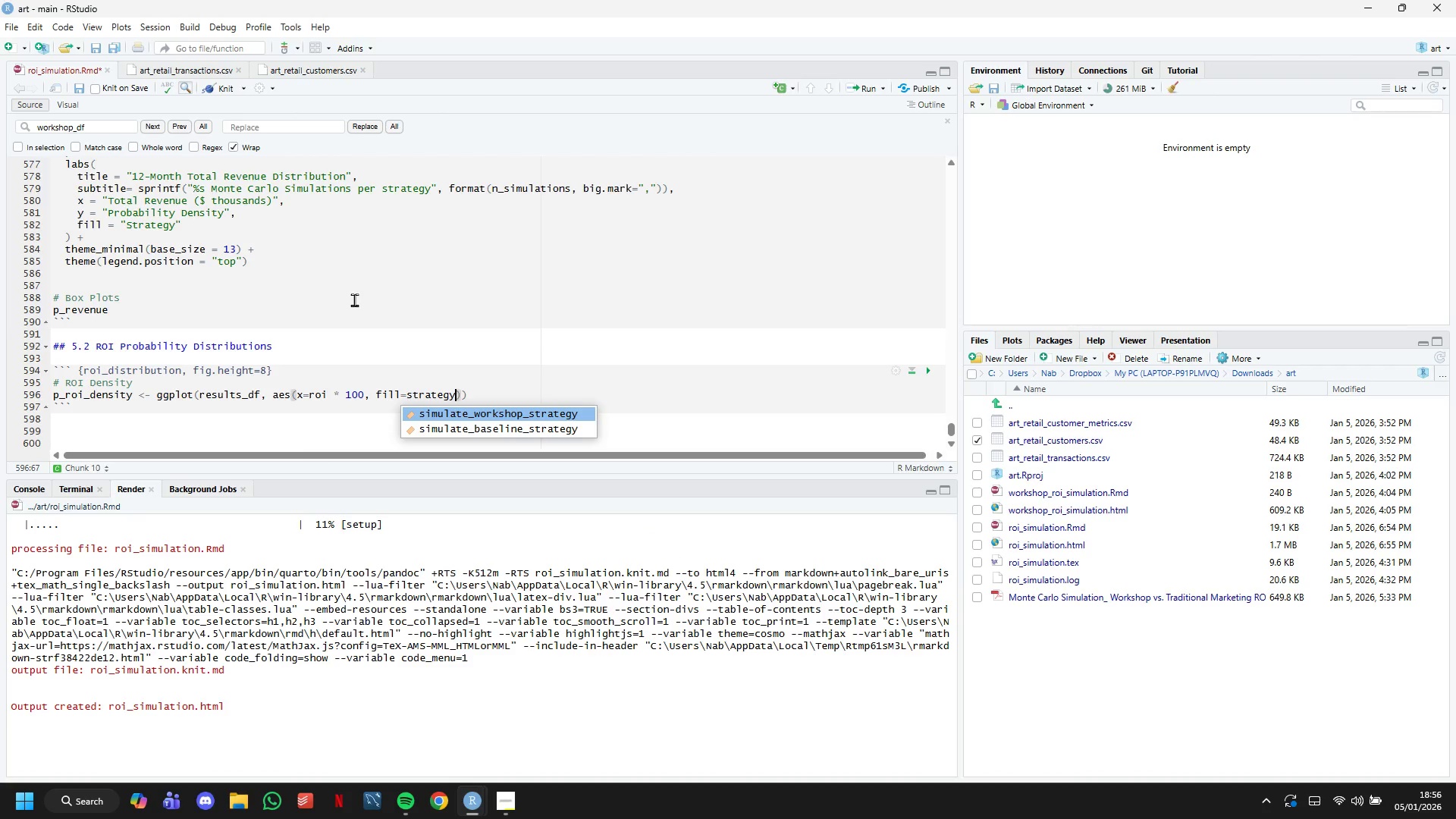 
key(ArrowRight)
 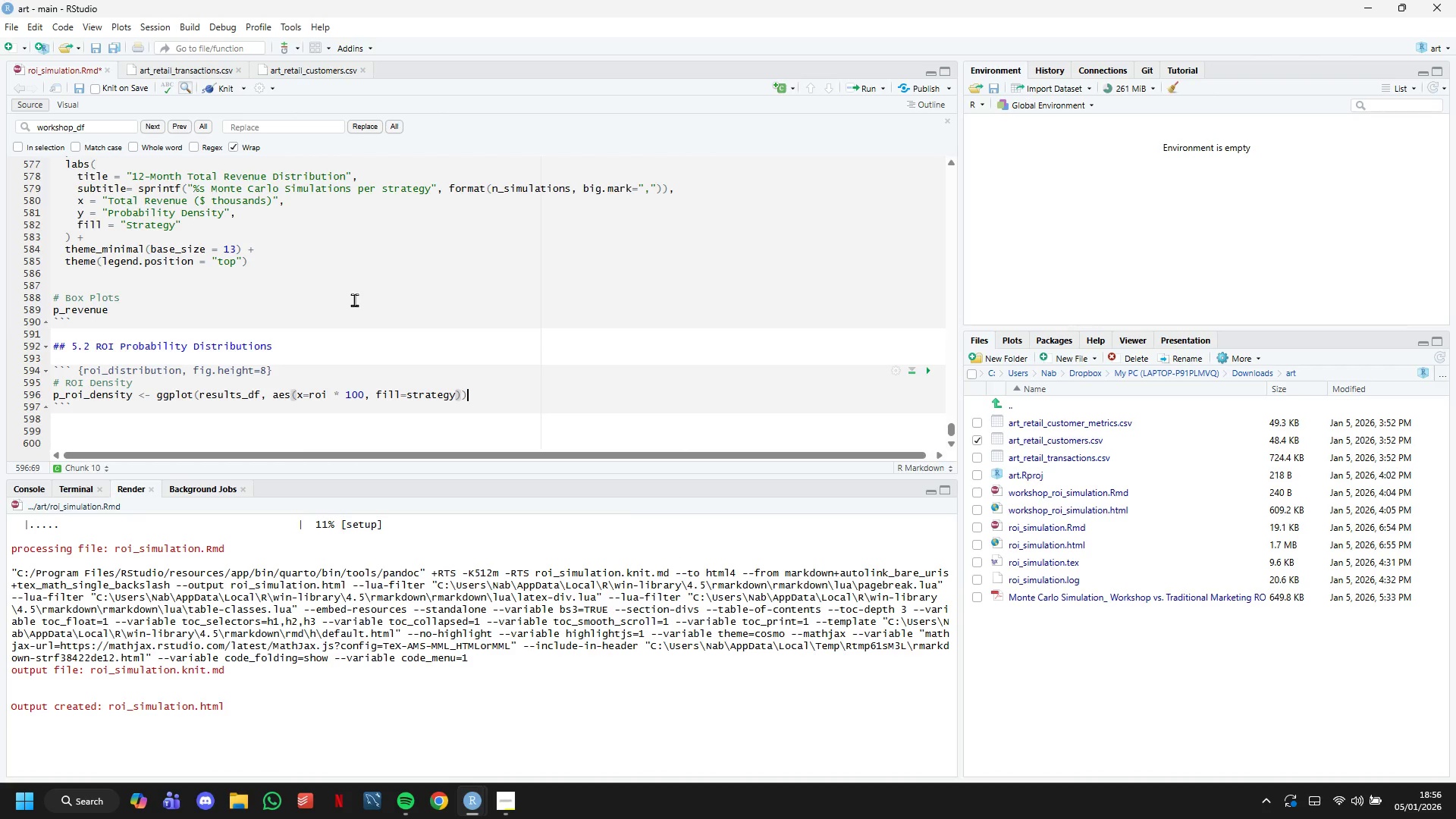 
key(ArrowRight)
 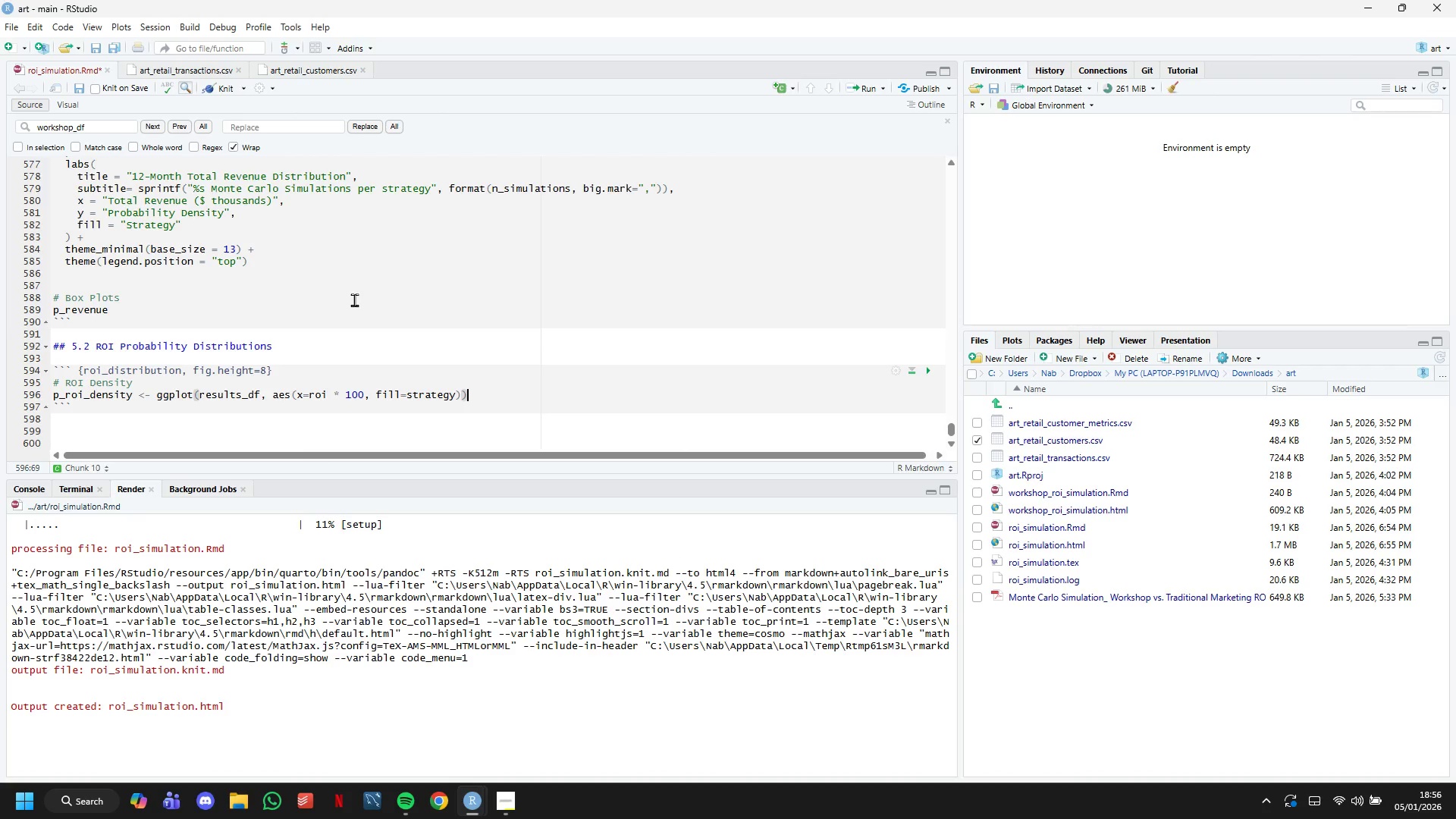 
key(Space)
 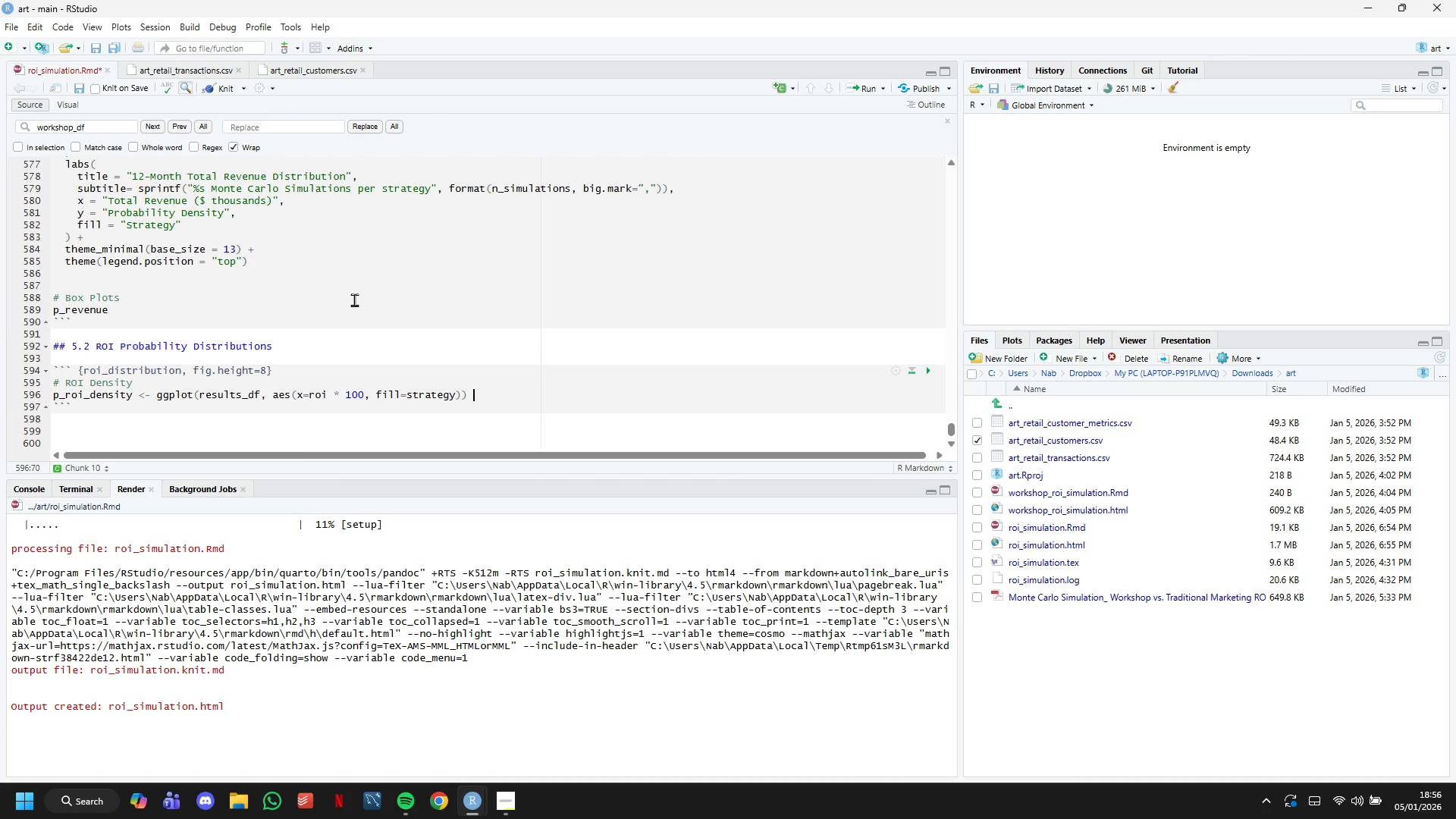 
key(Shift+Equal)
 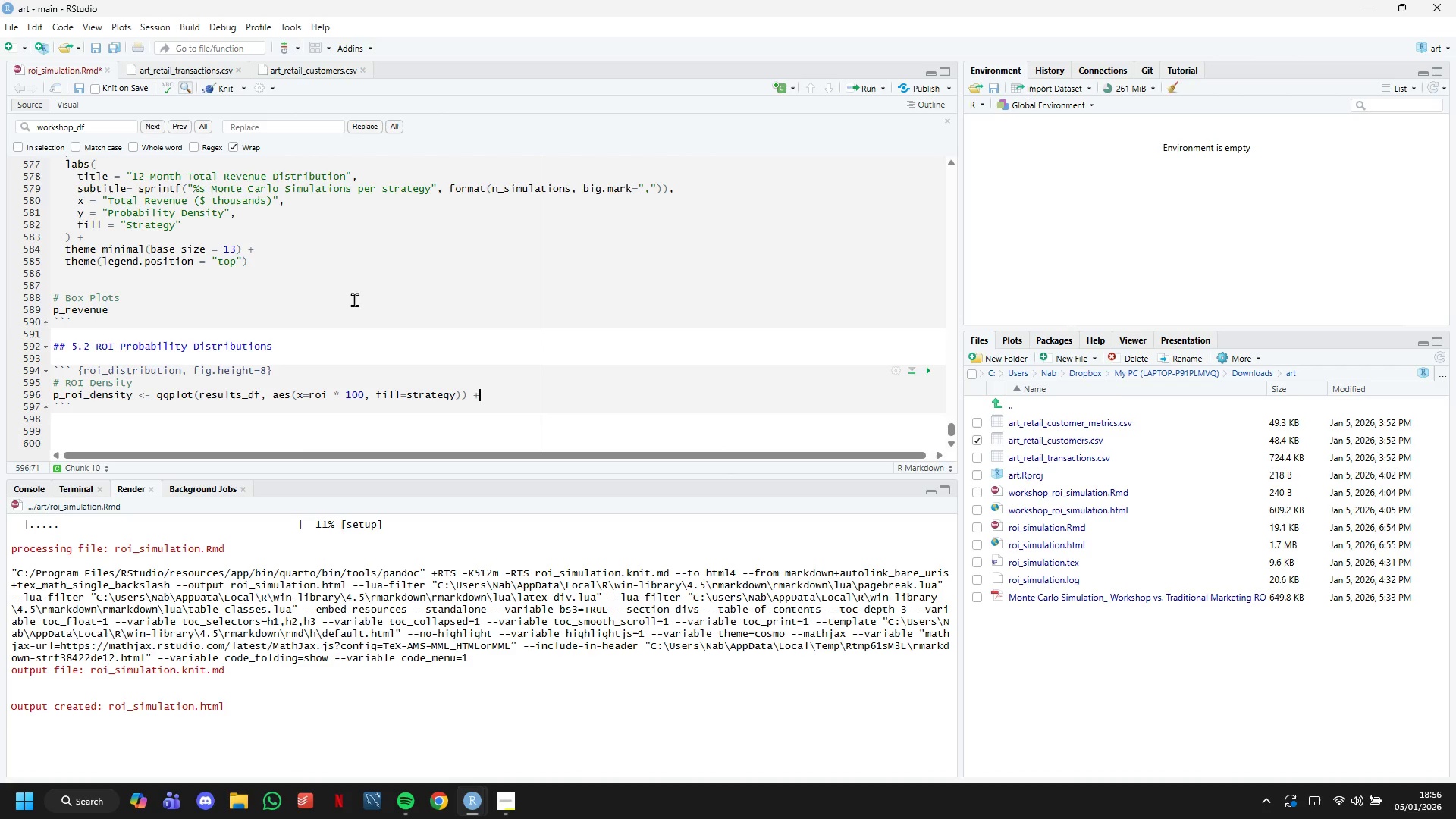 
key(Enter)
 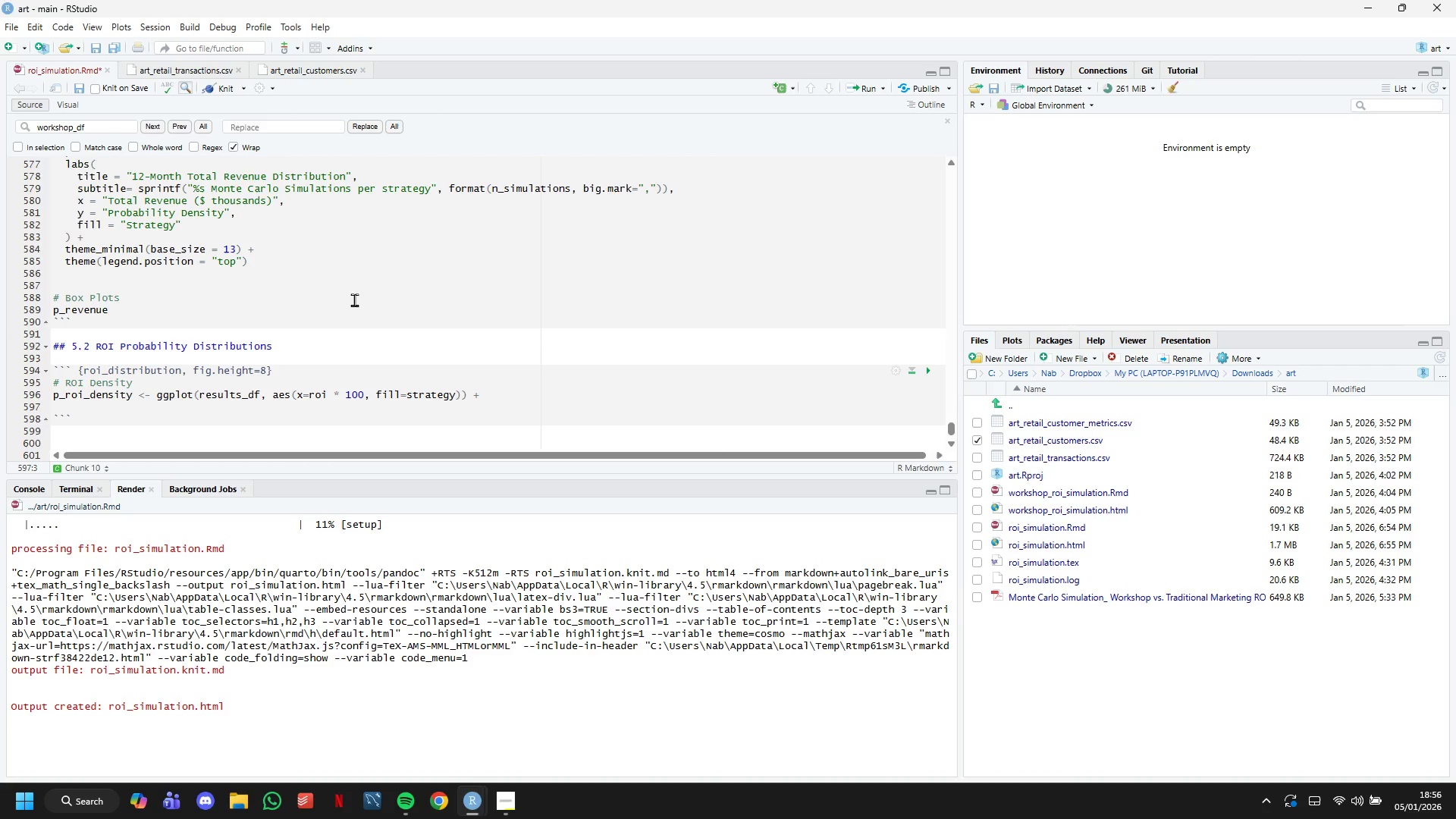 
type(geom_density)
 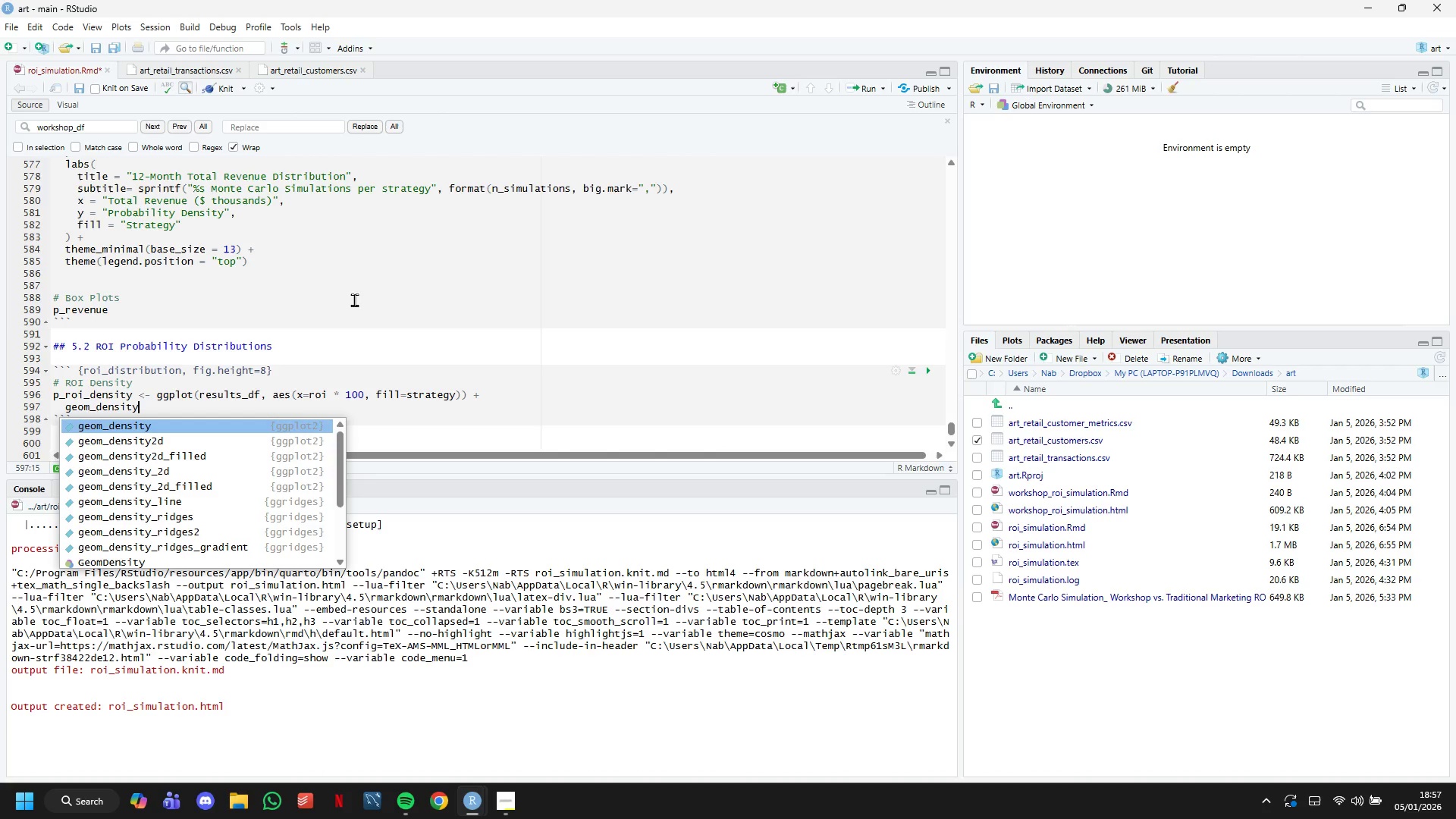 
wait(13.08)
 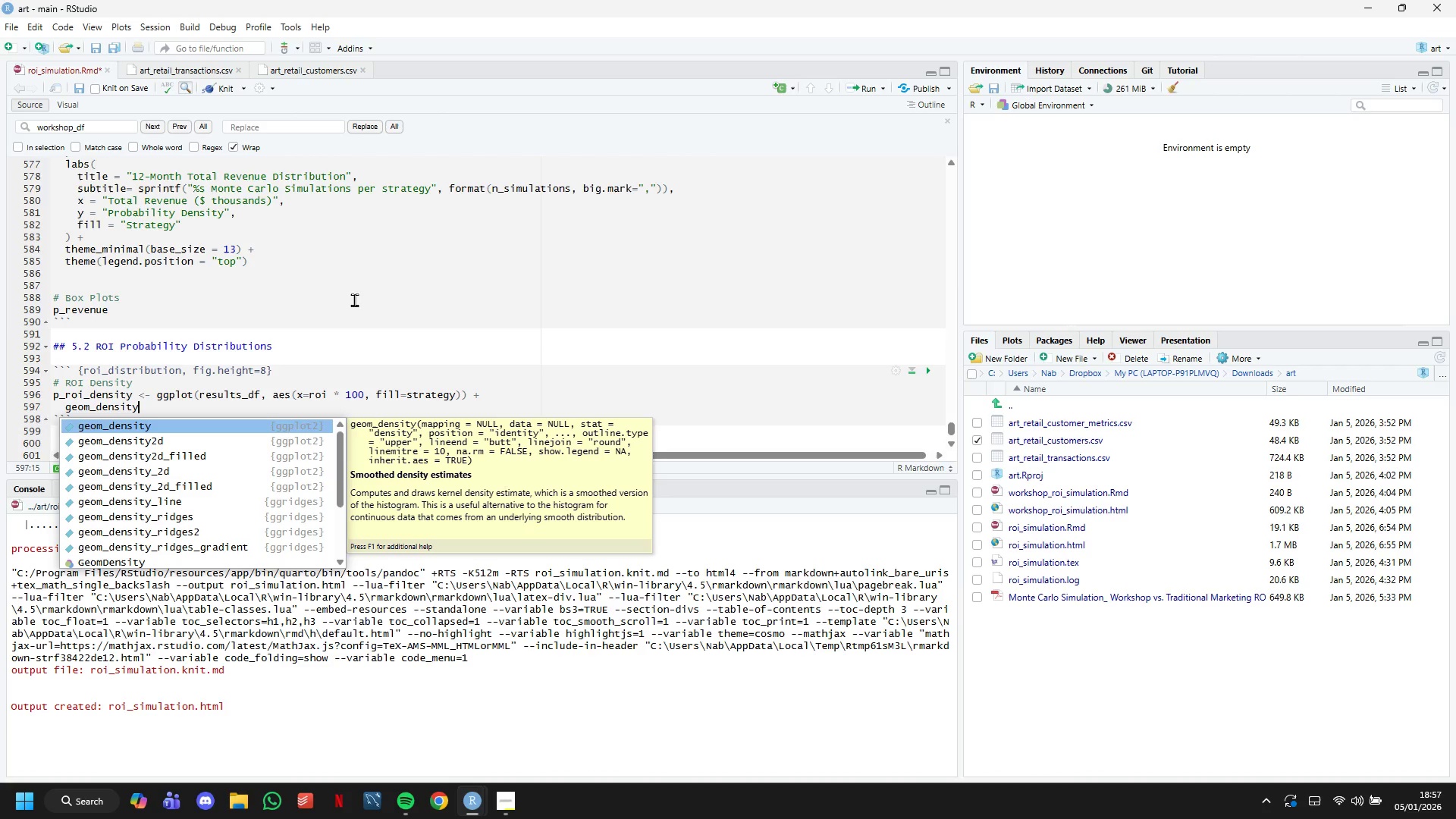 
type((alpha=0.6)
 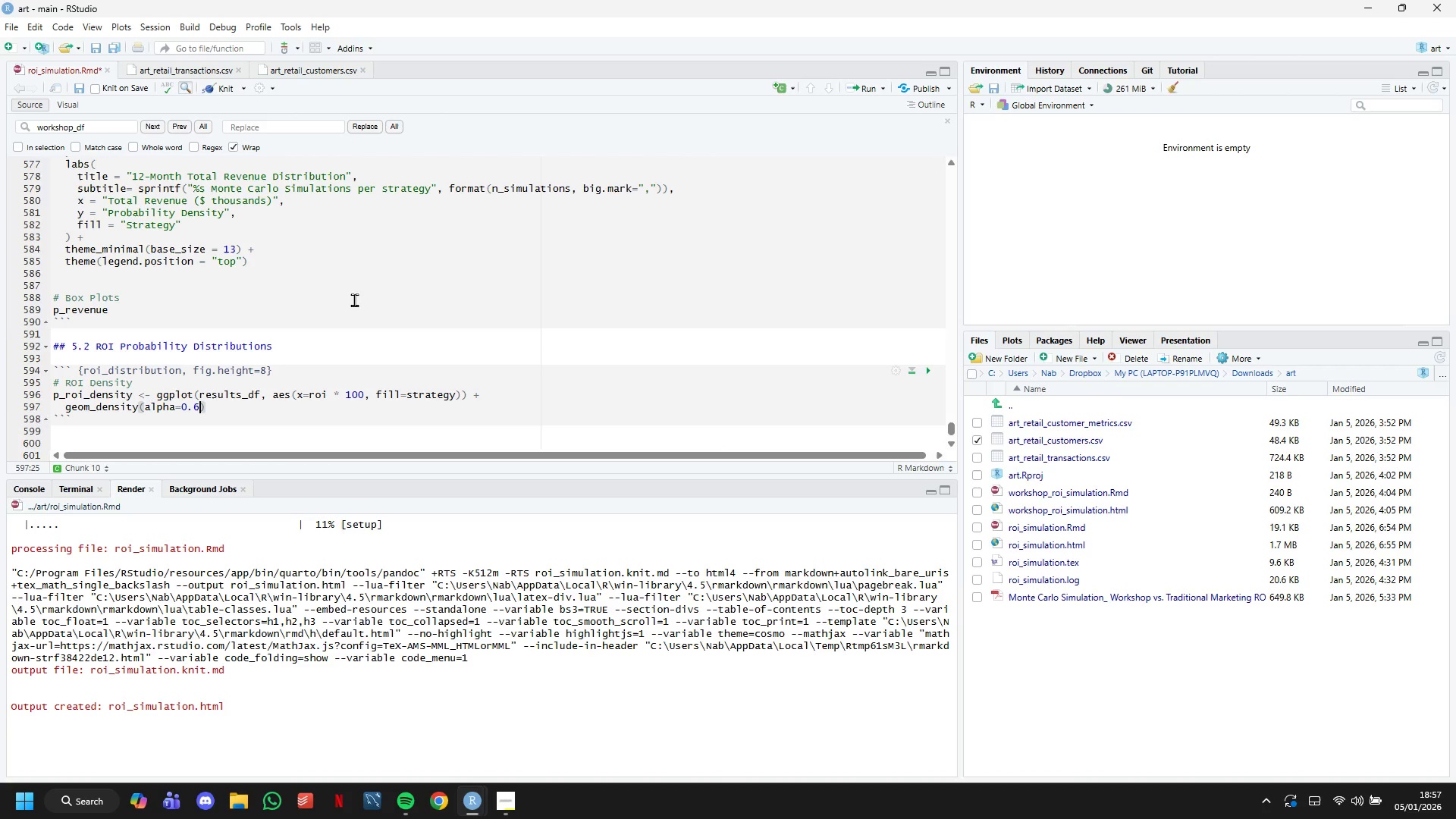 
key(ArrowRight)
 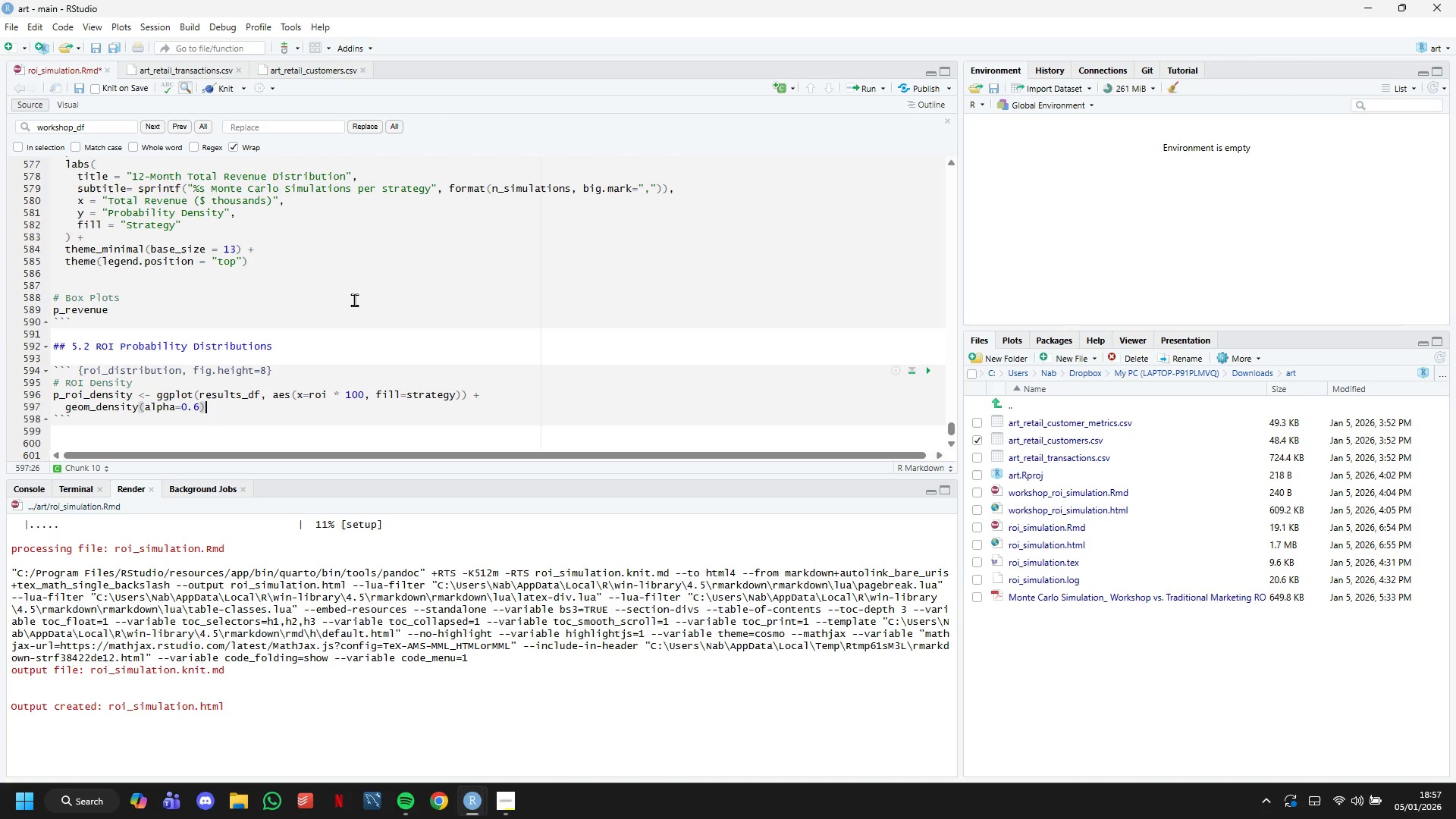 
key(Space)
 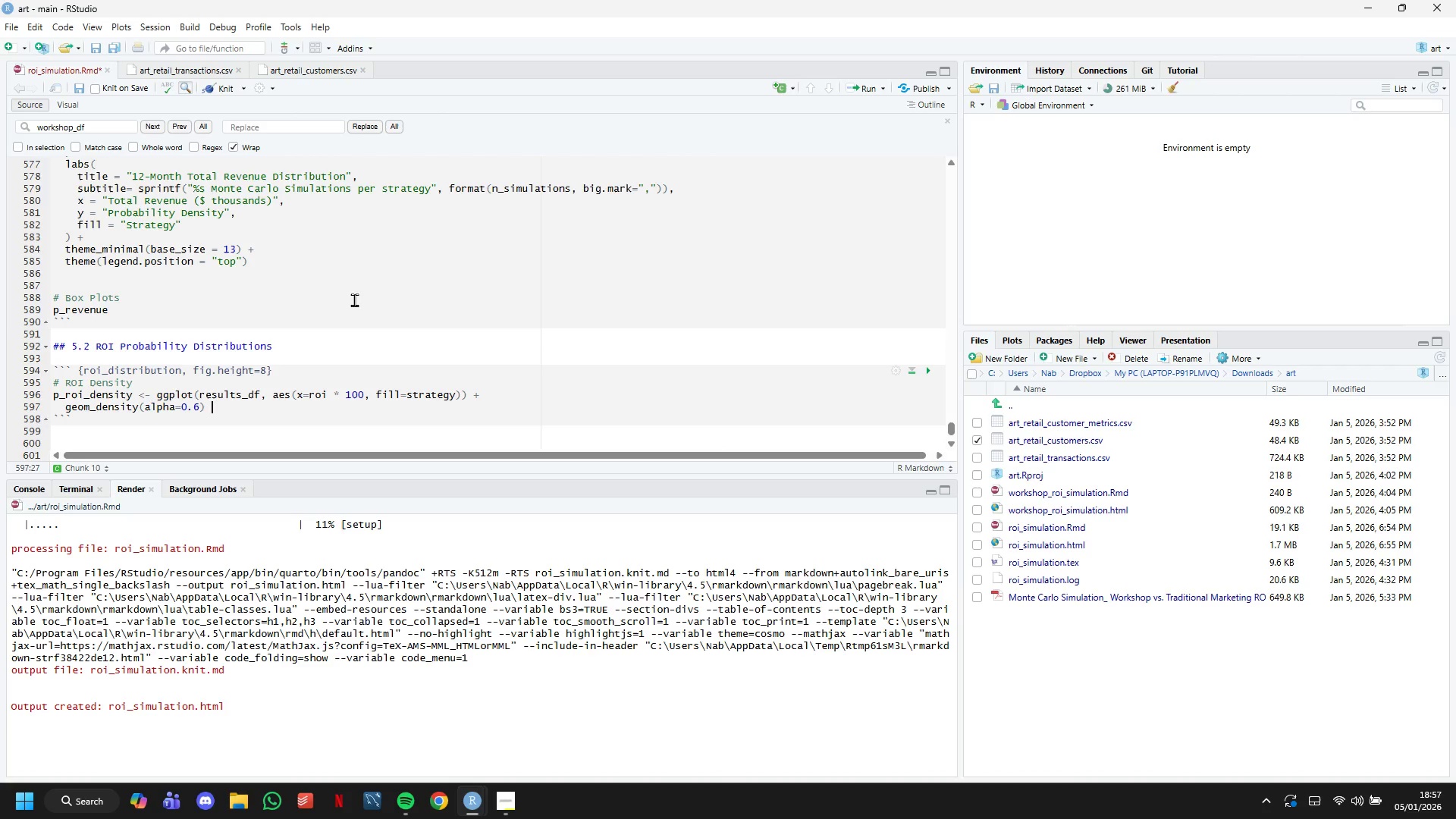 
key(Shift+Equal)
 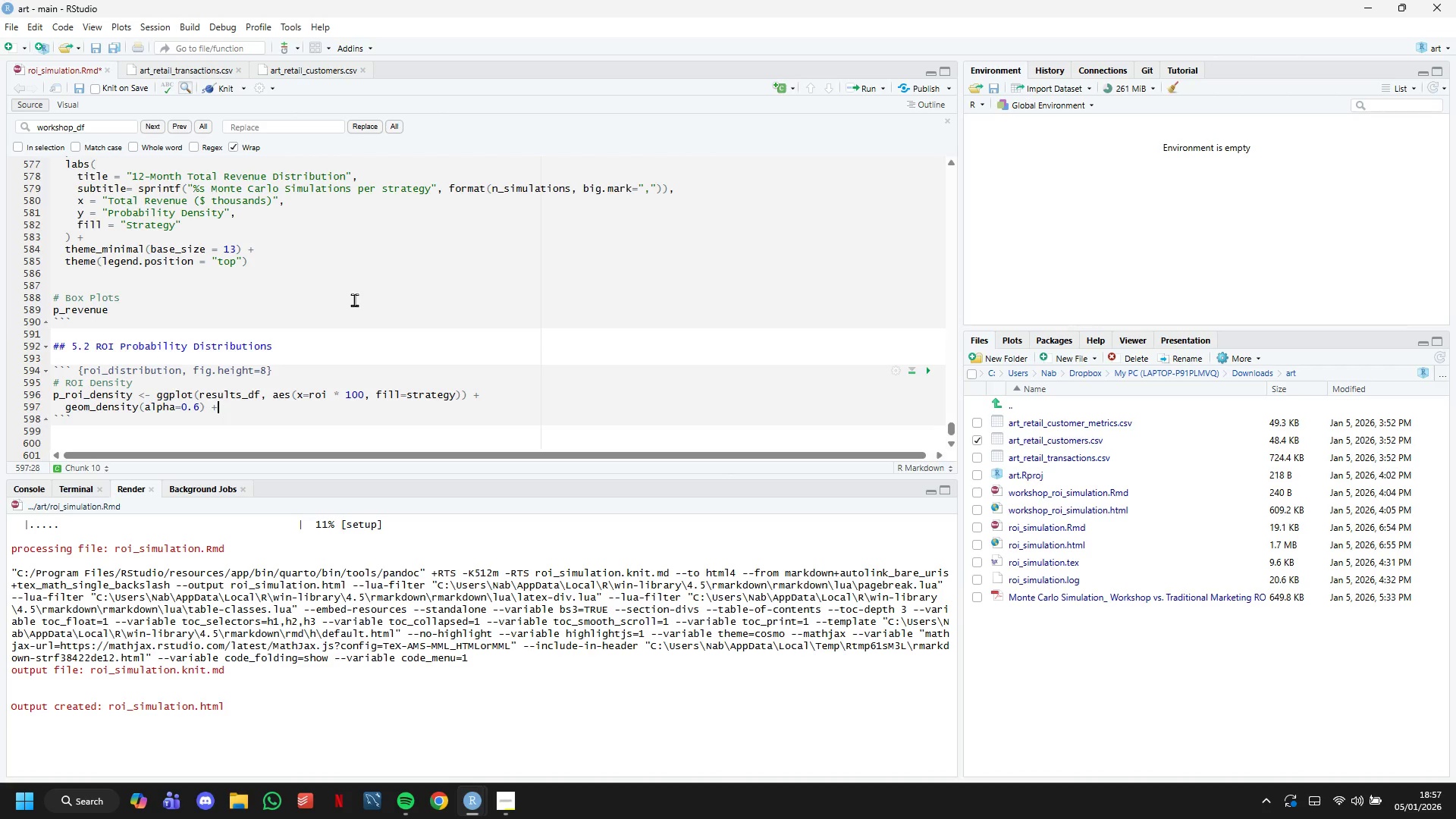 
key(Enter)
 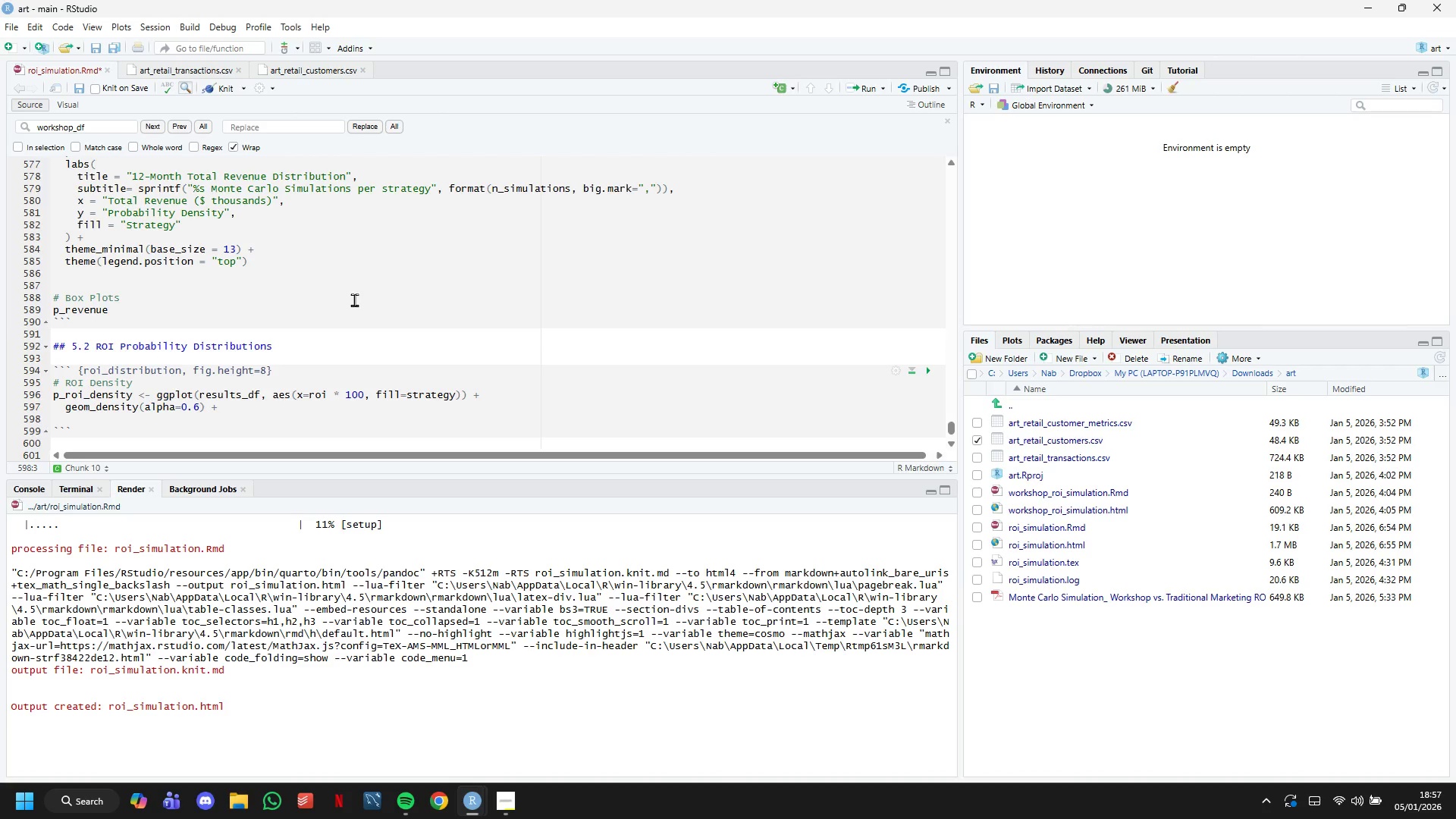 
type(geom_vline)
 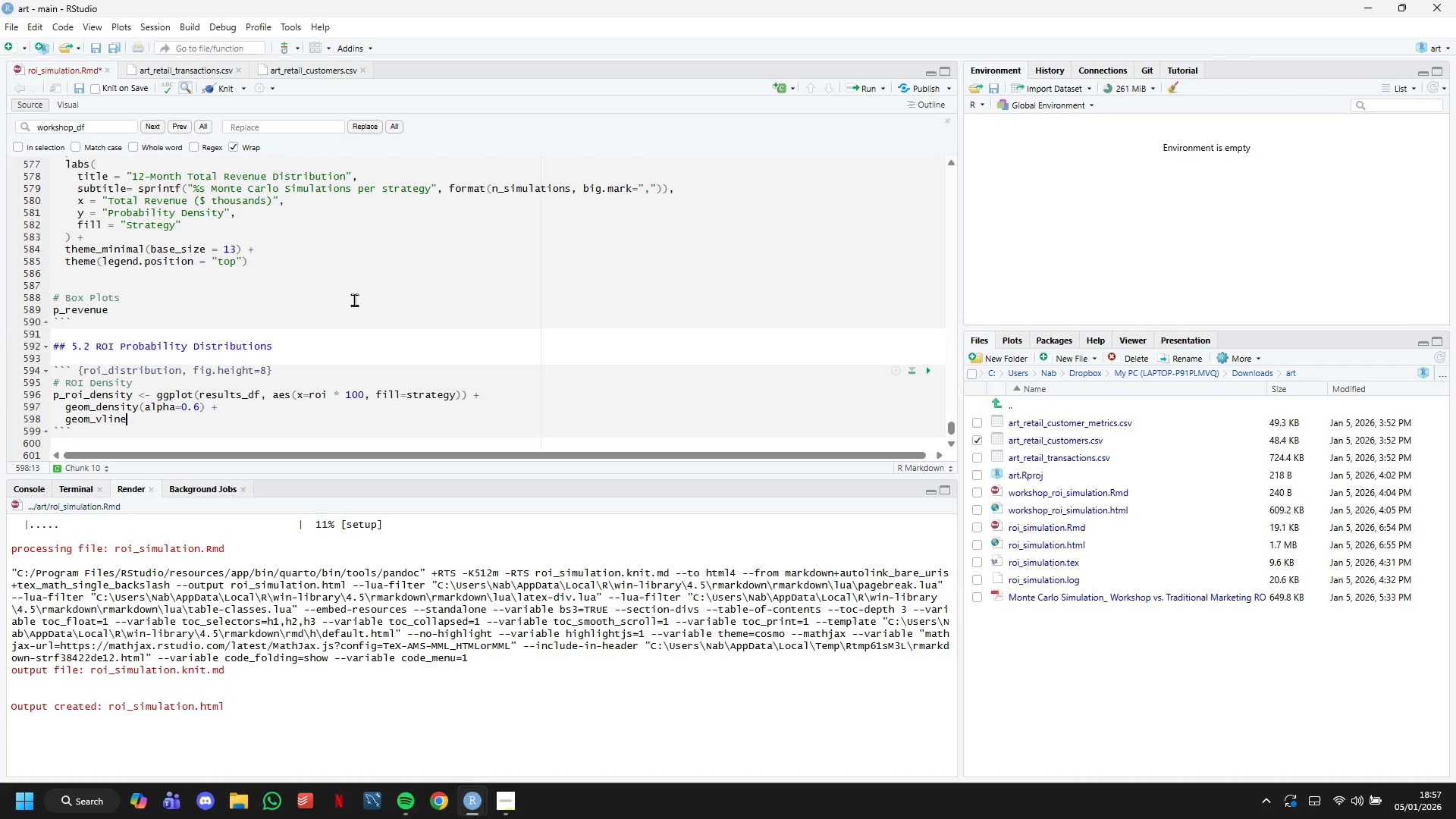 
type((xintercept=0,linetype="dashed)
 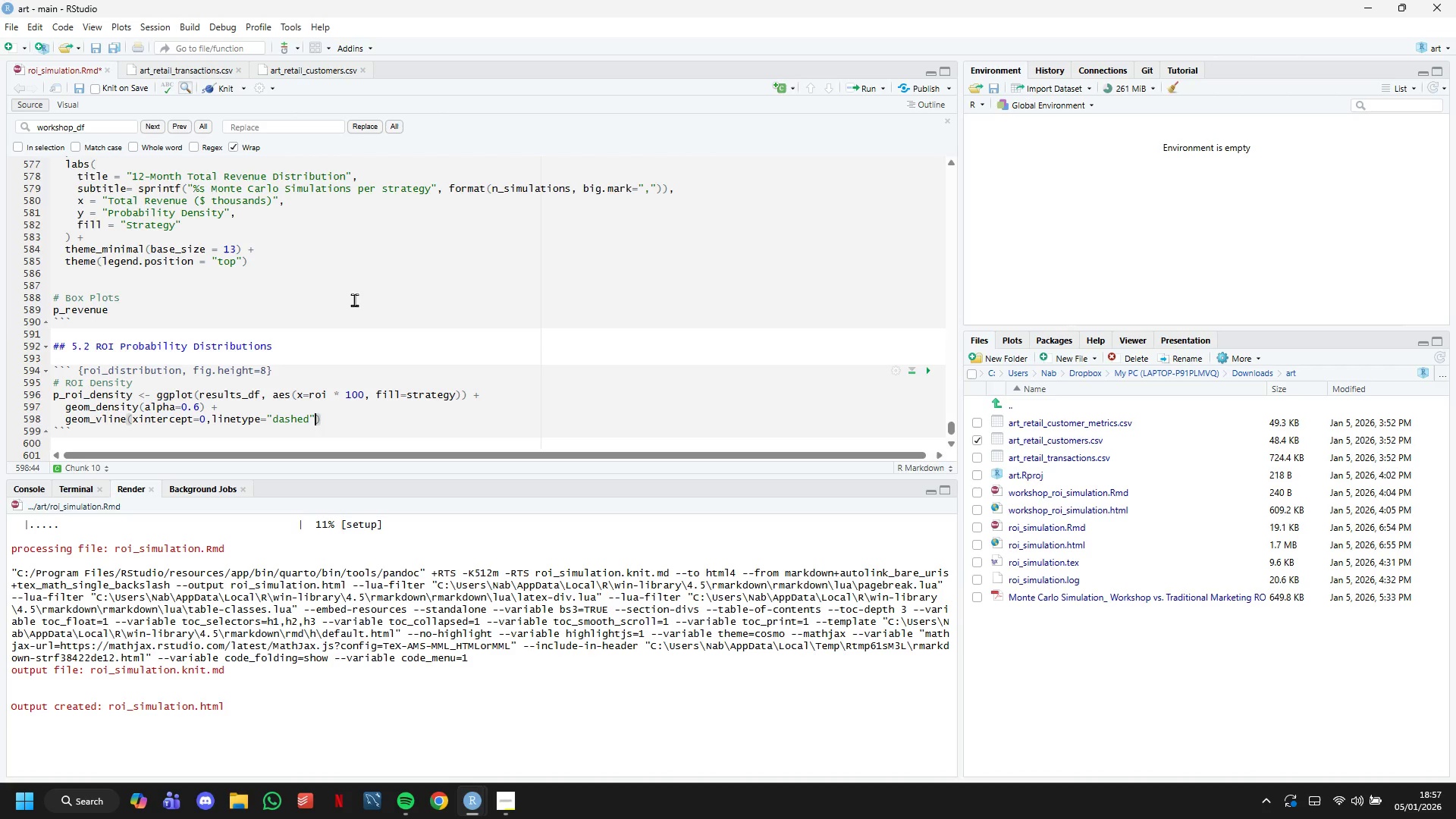 
 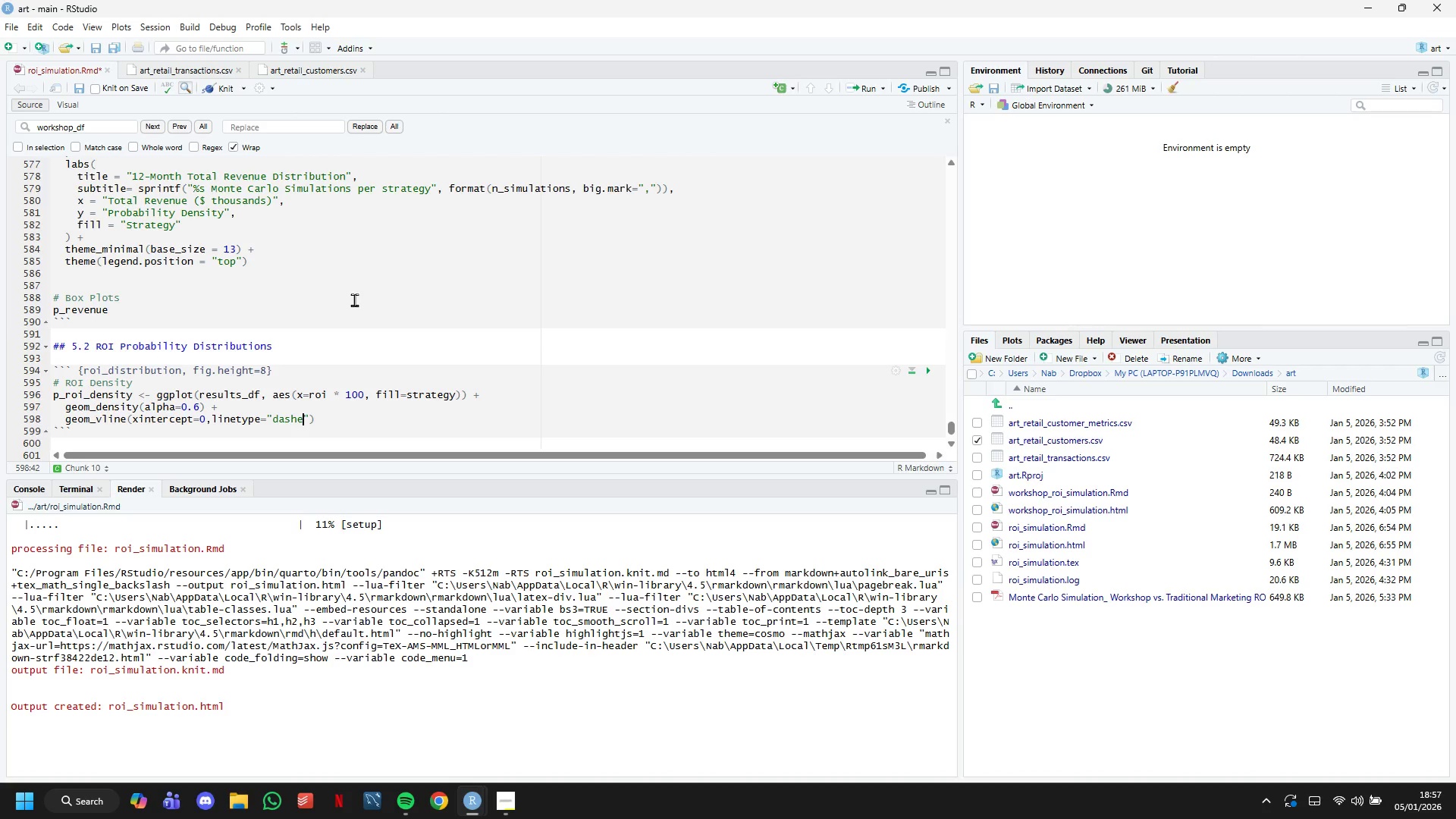 
key(ArrowRight)
 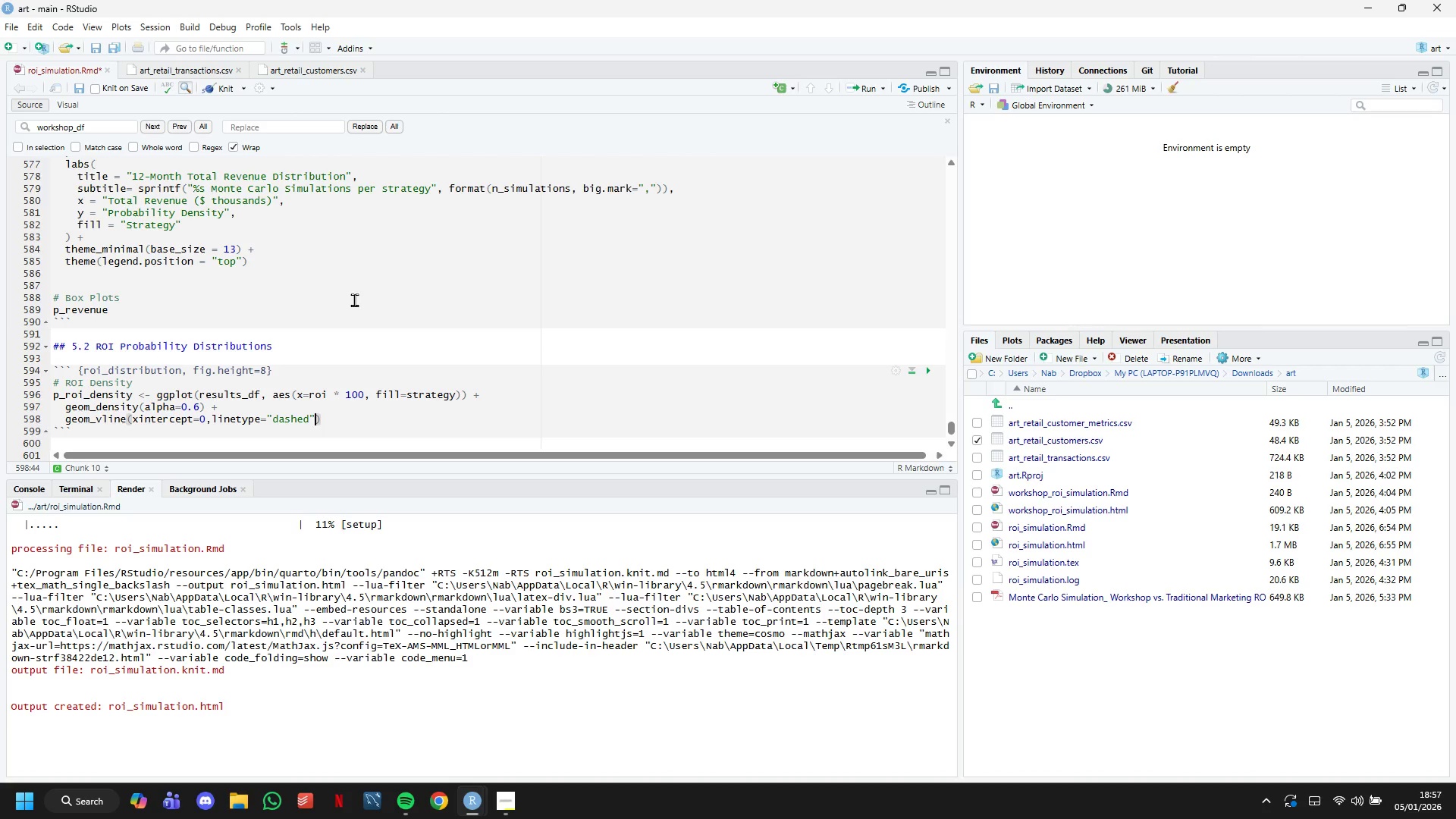 
type(, color="red)
 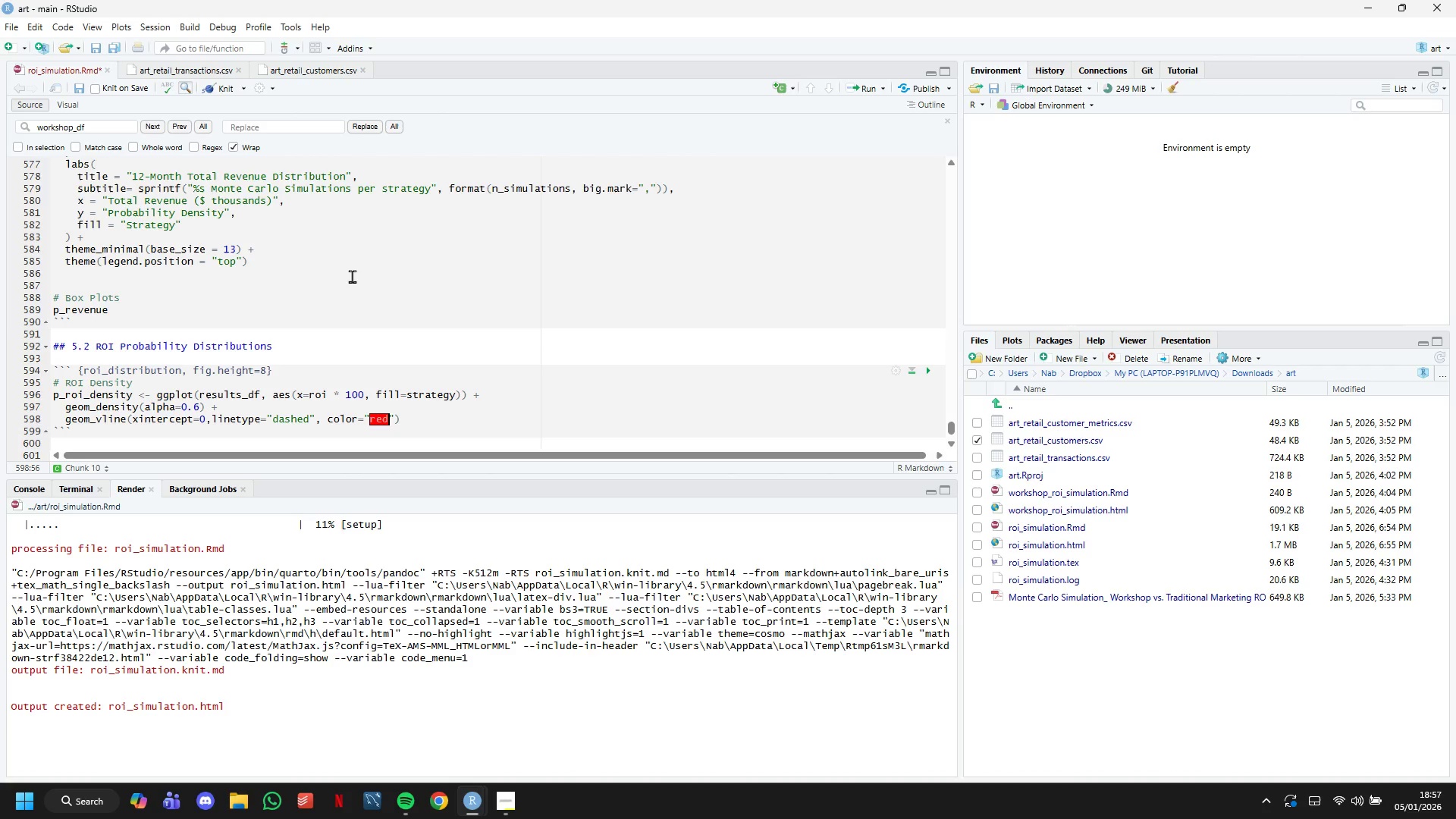 
wait(17.52)
 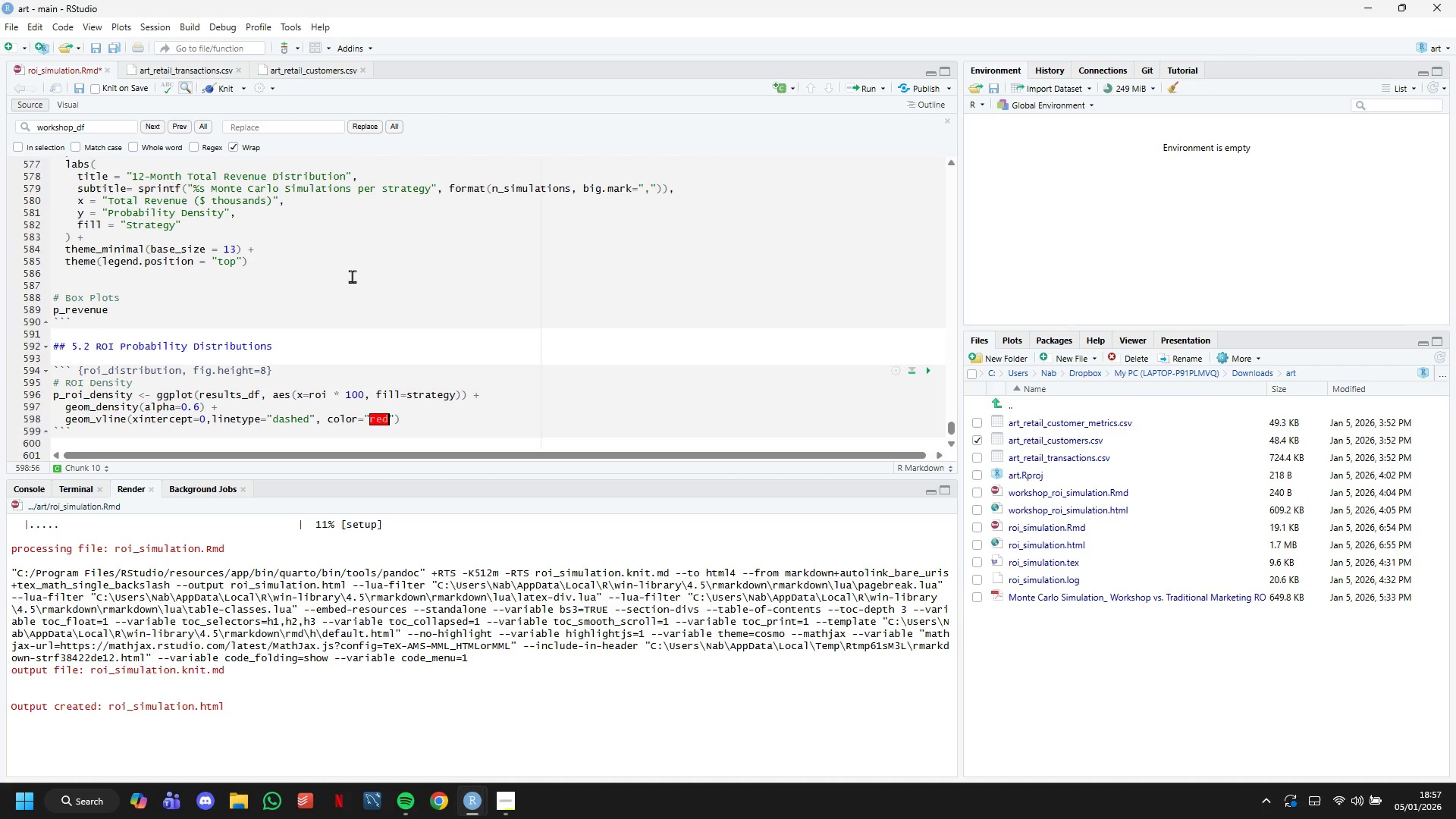 
double_click([121, 400])
 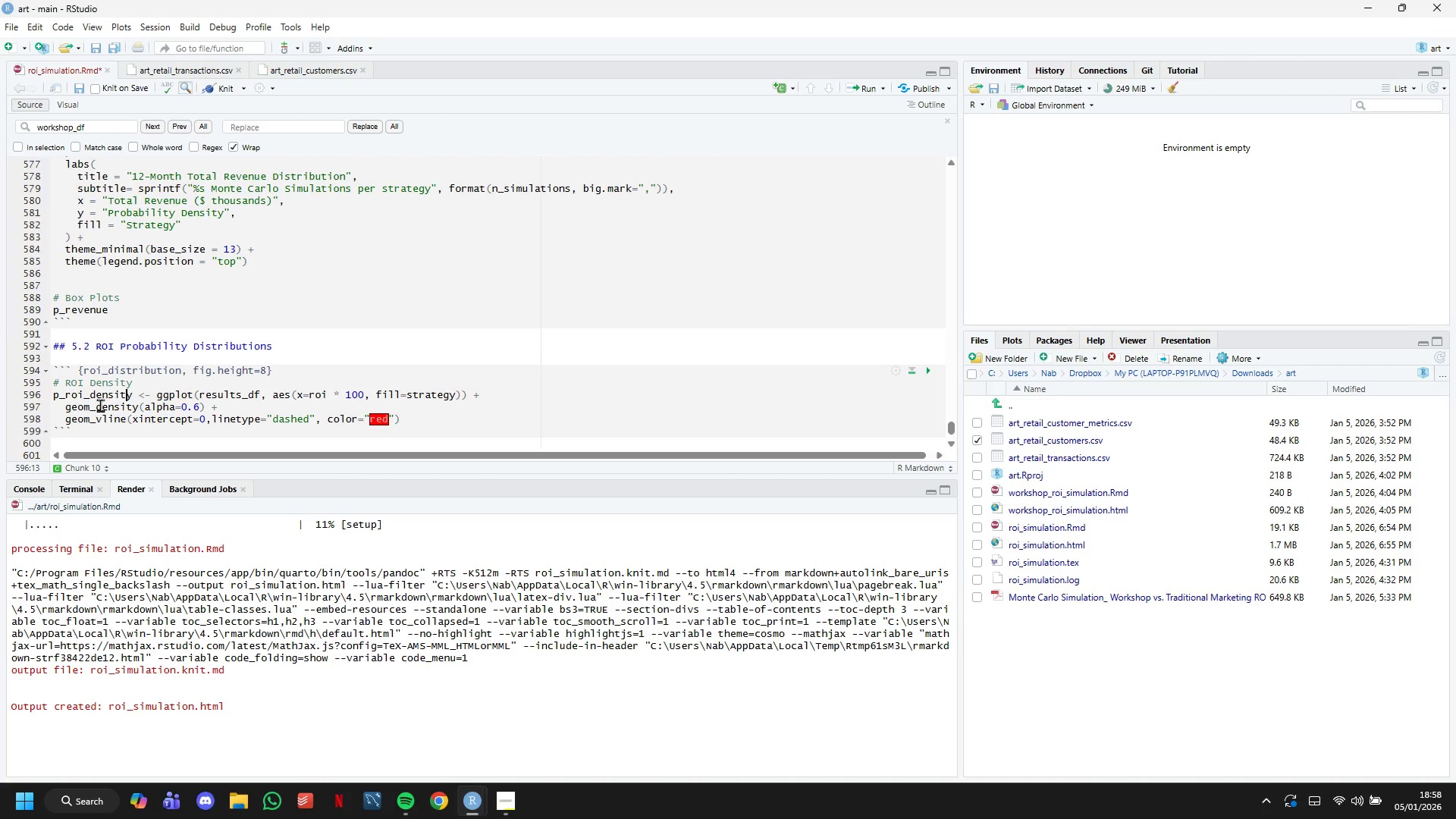 
wait(37.92)
 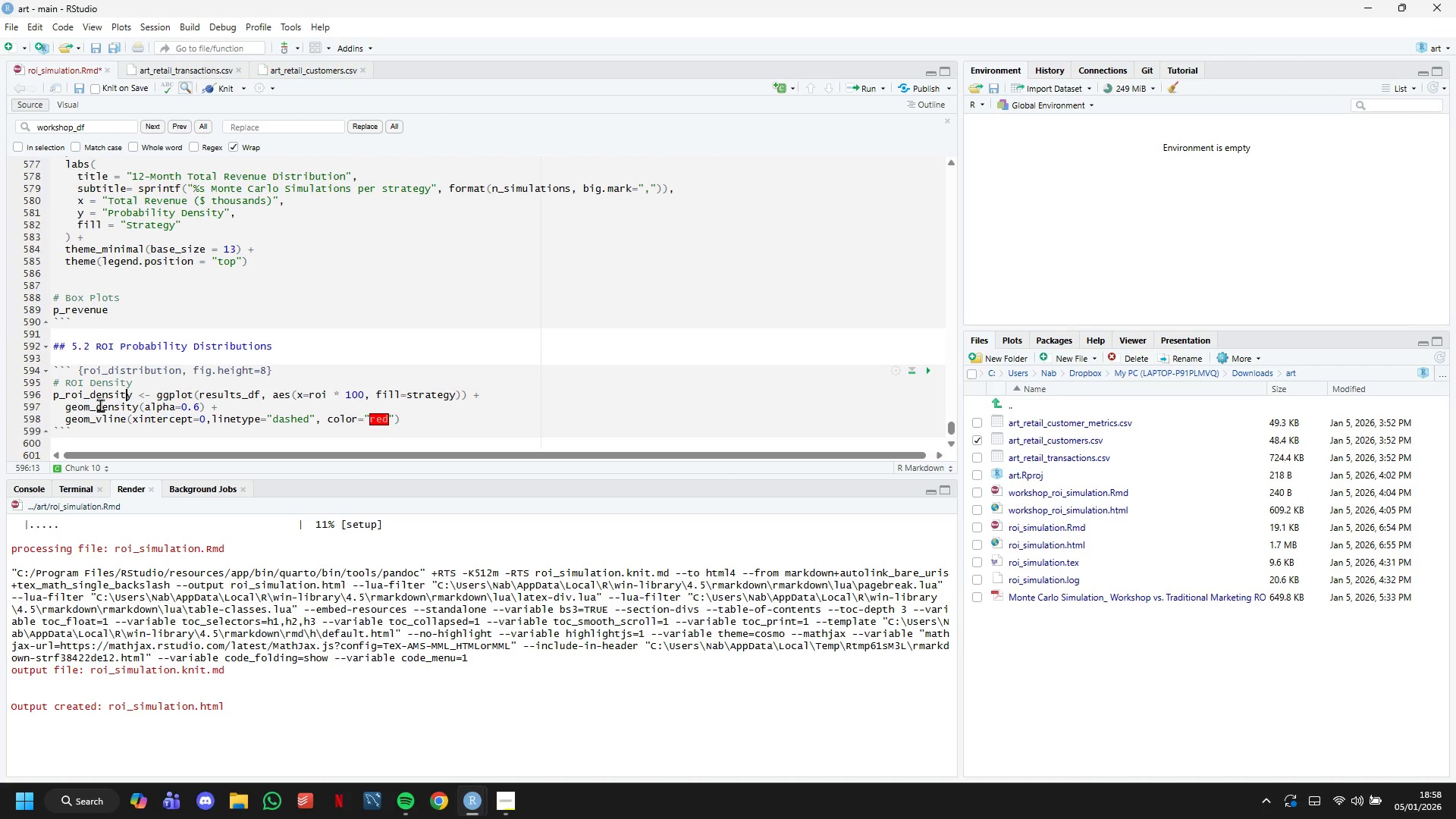 
double_click([499, 424])
 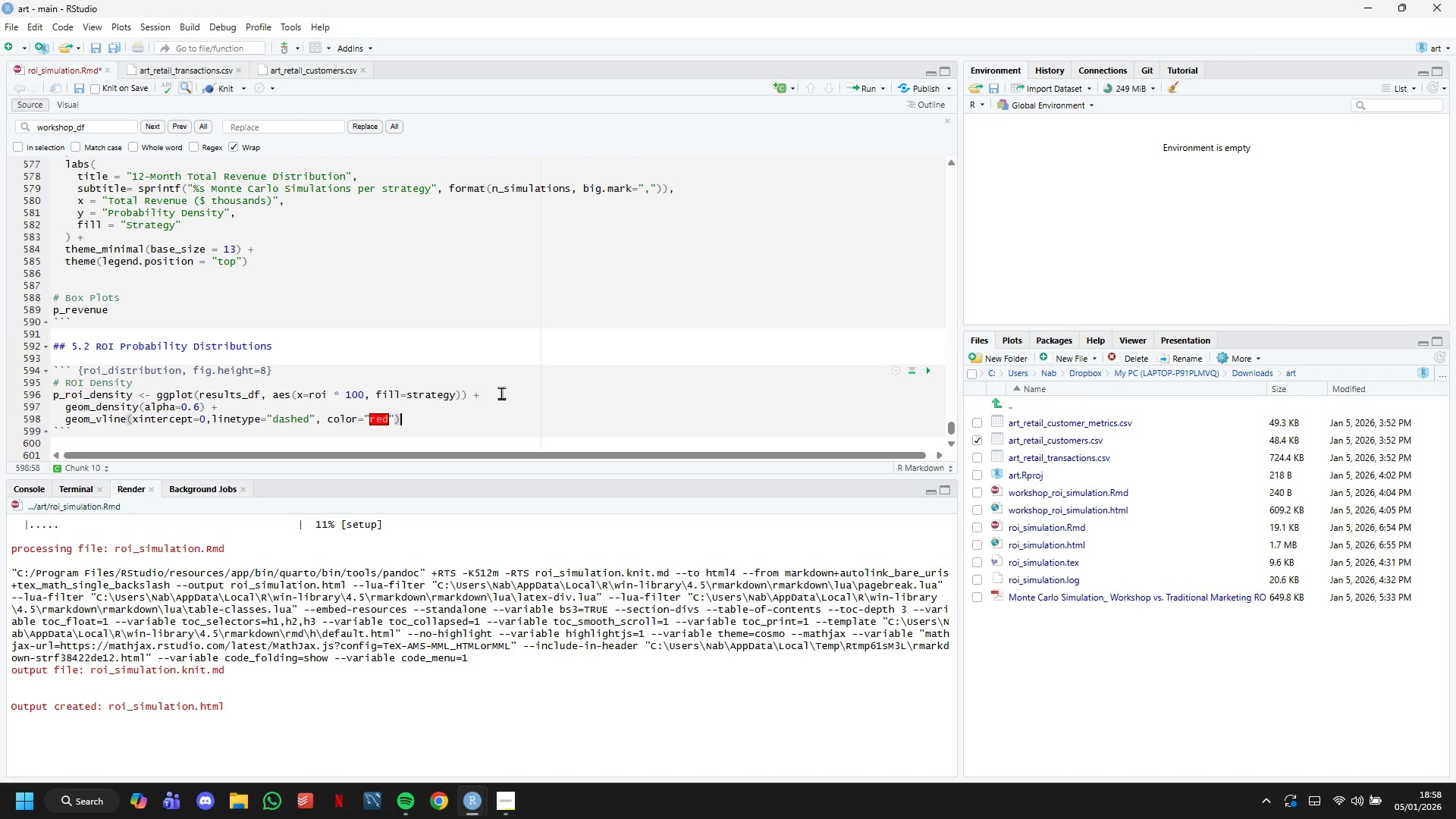 
key(Enter)
 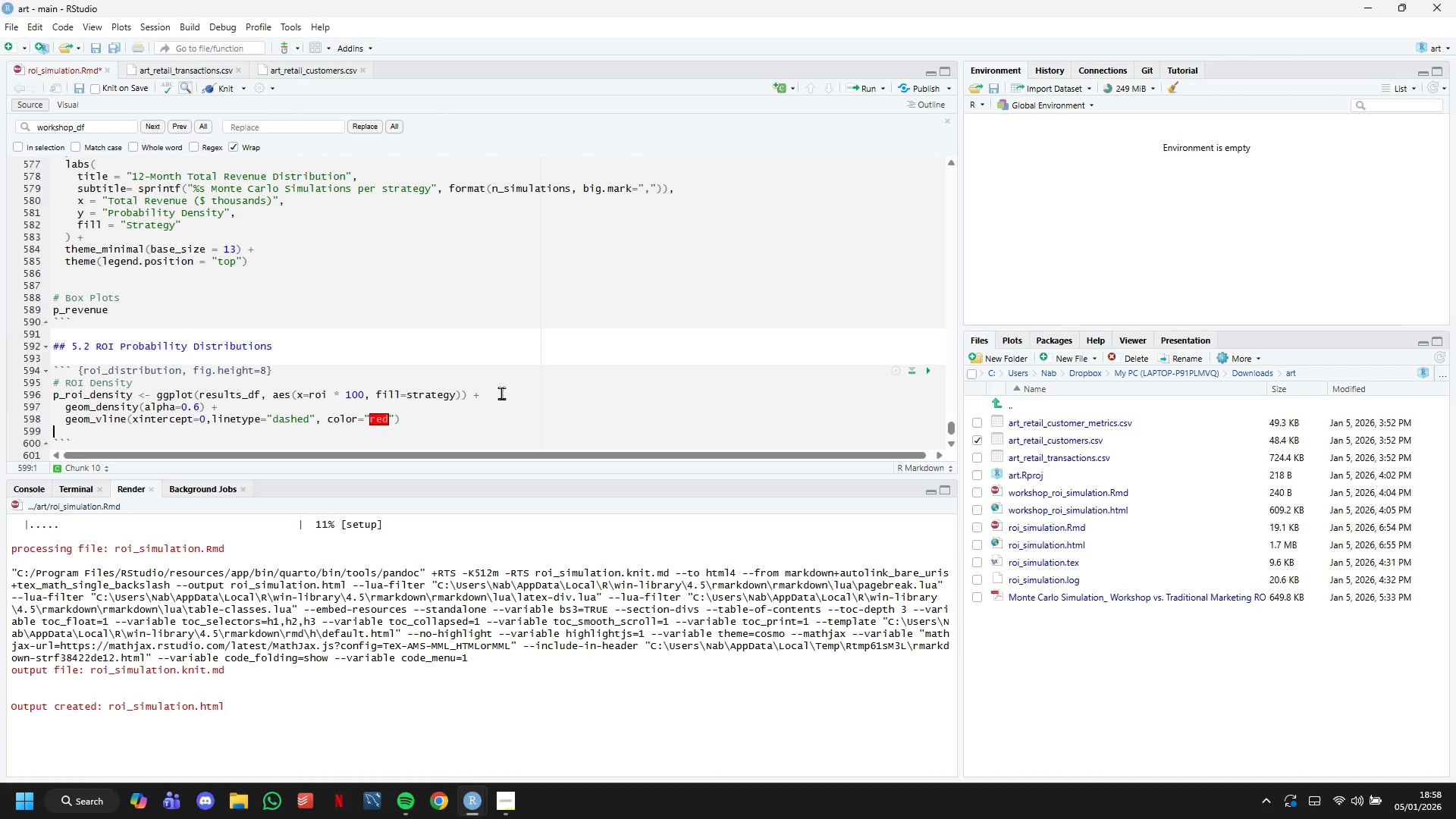 
key(Backspace)
 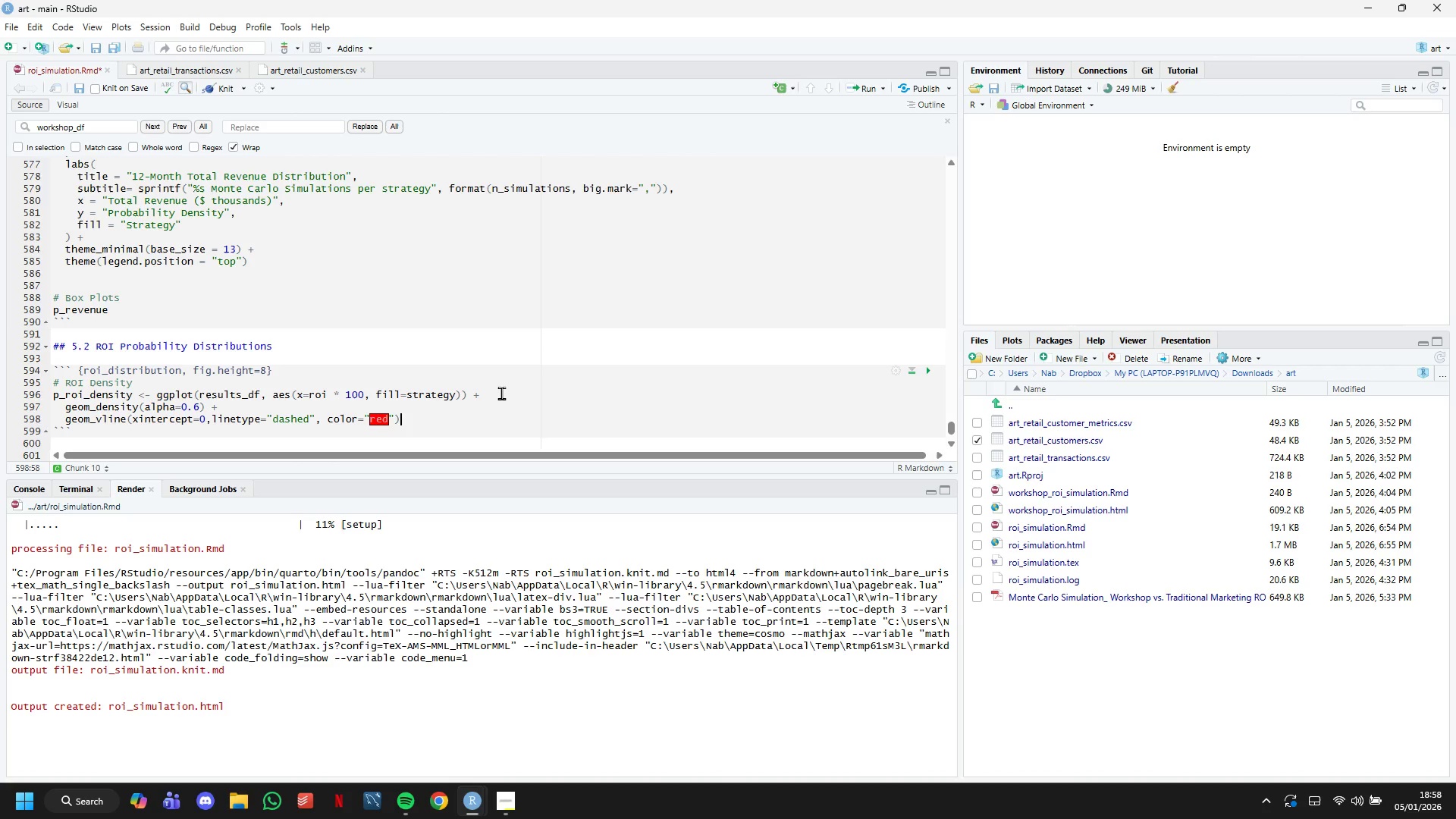 
key(Space)
 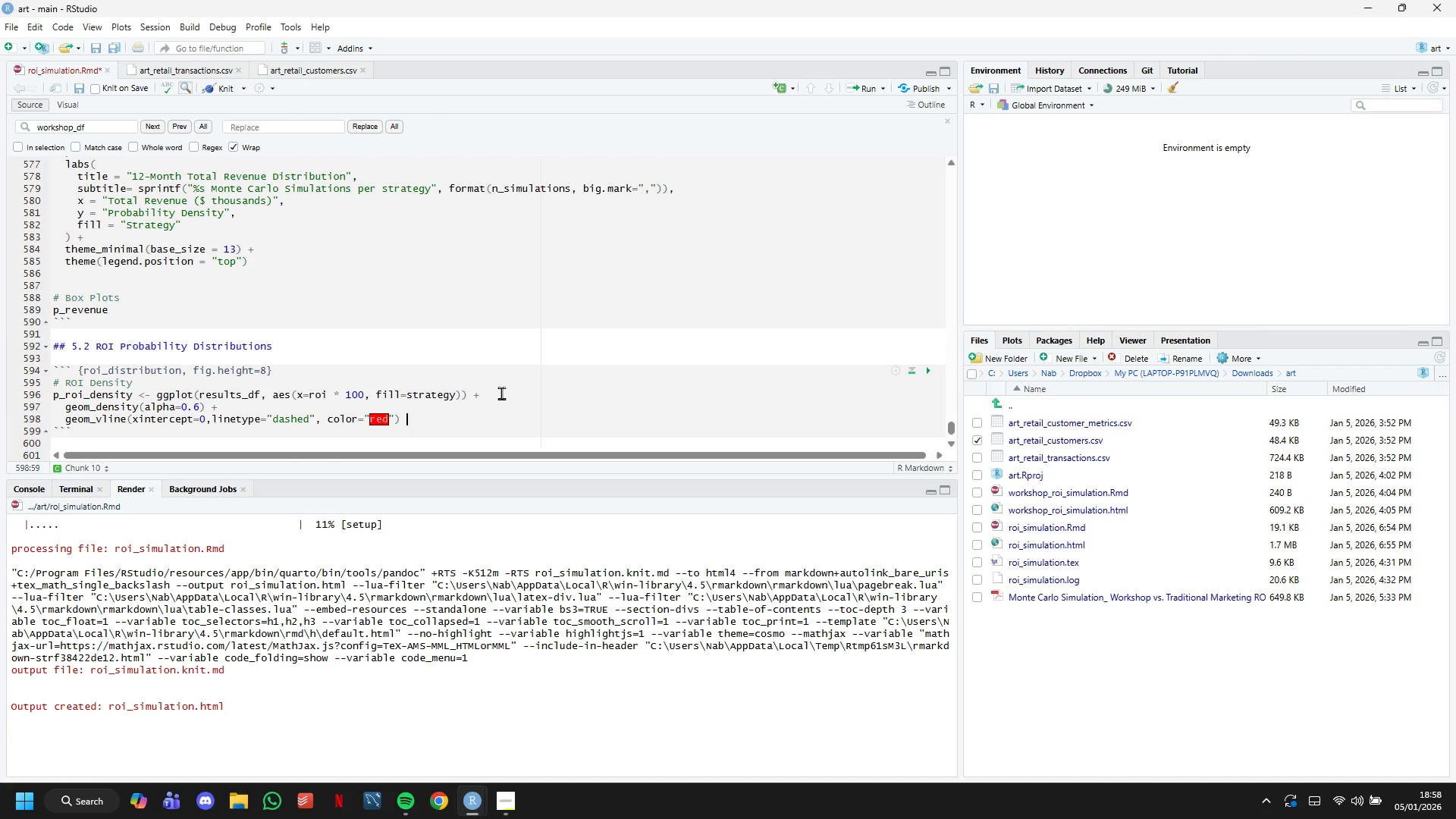 
key(Shift+Equal)
 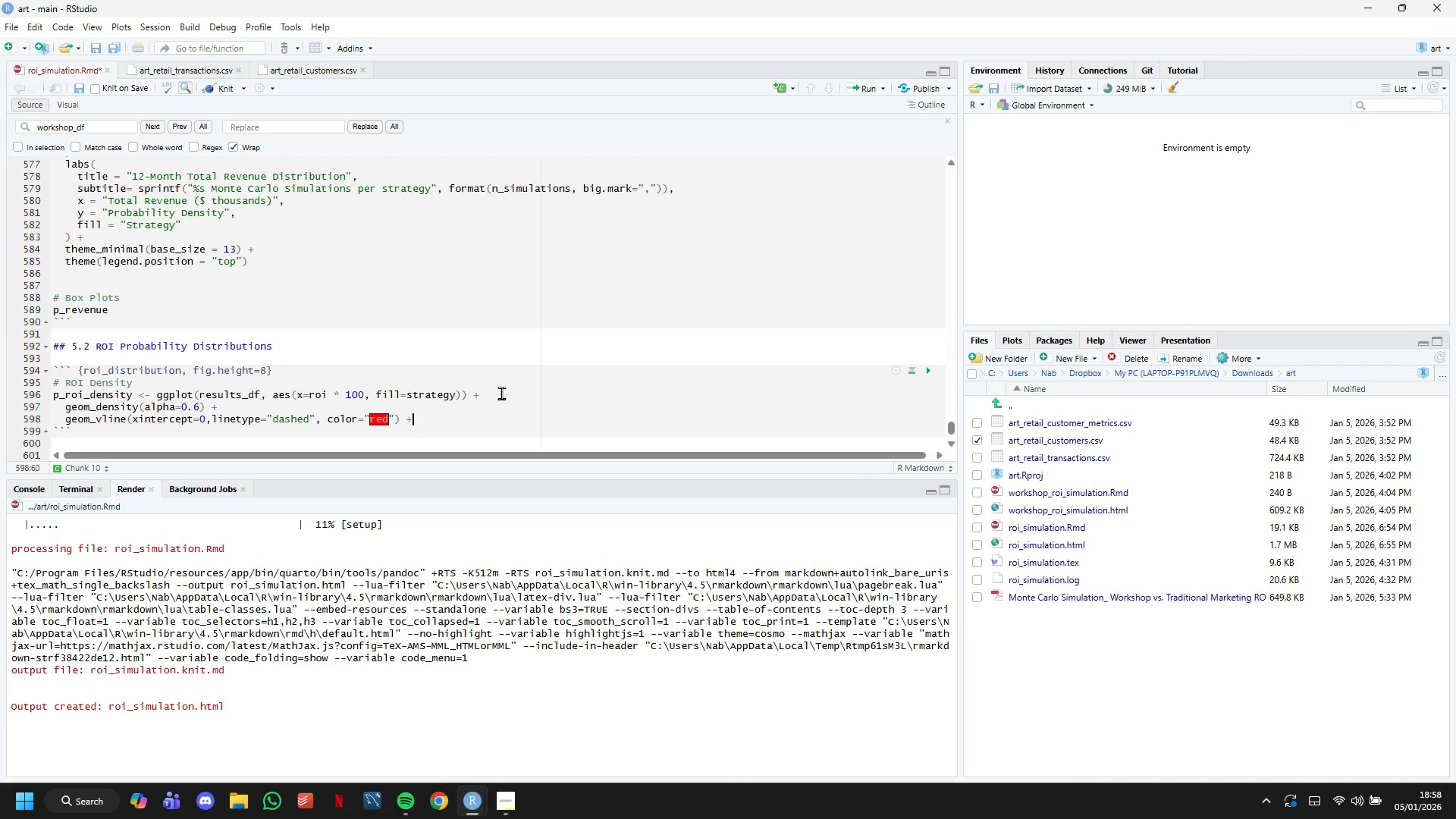 
key(Enter)
 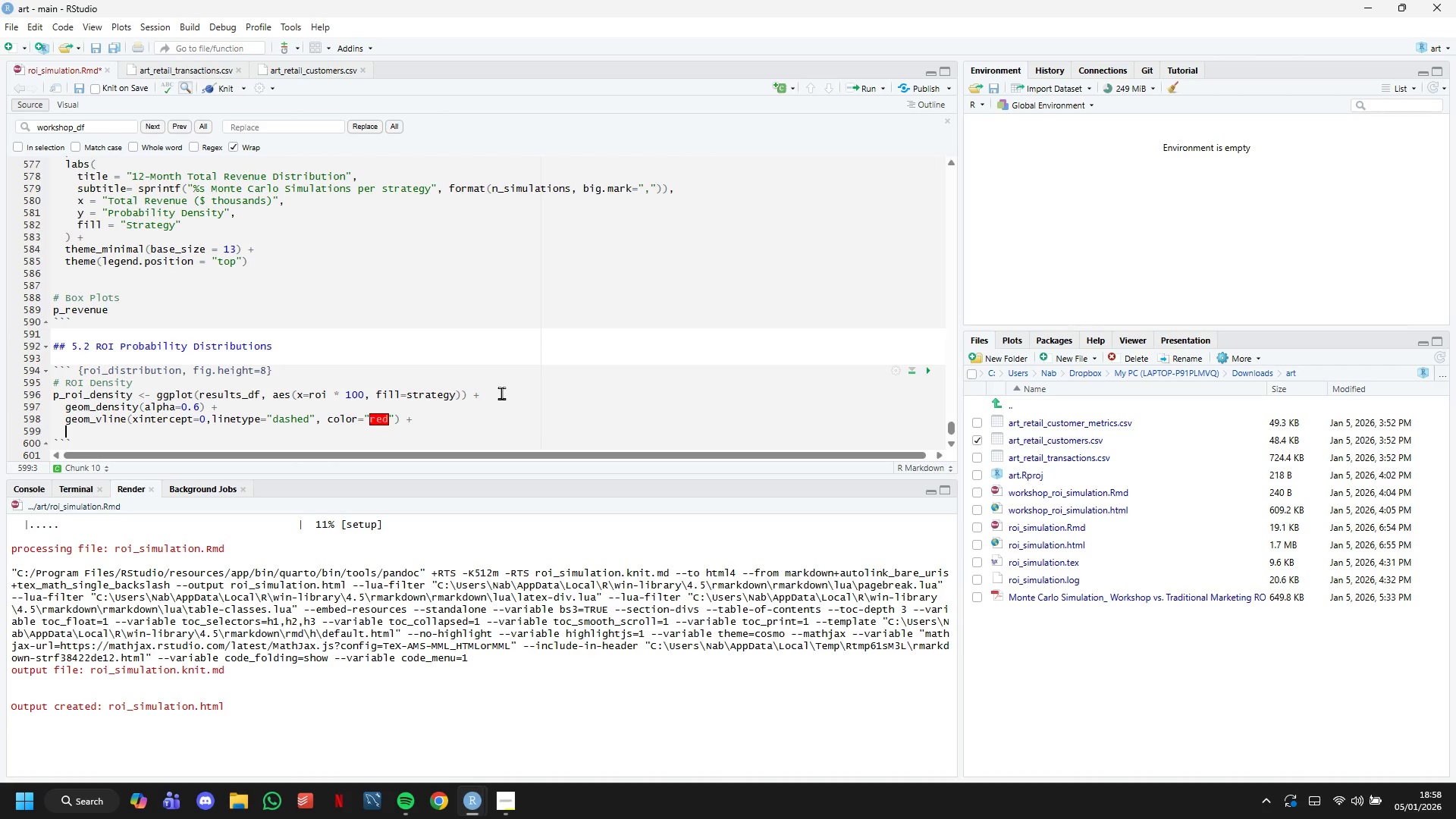 
wait(5.69)
 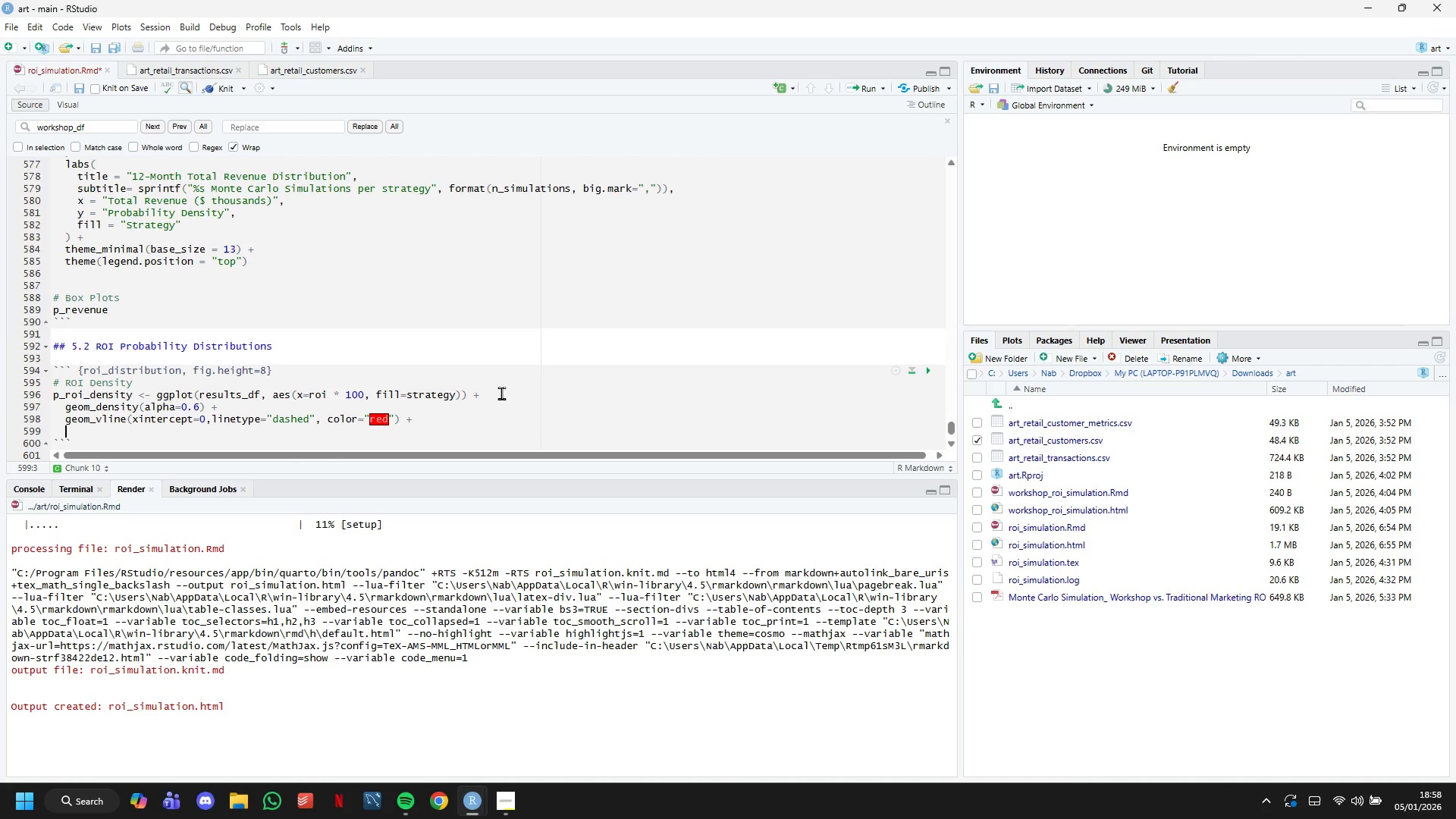 
type(scale_fill_m)
 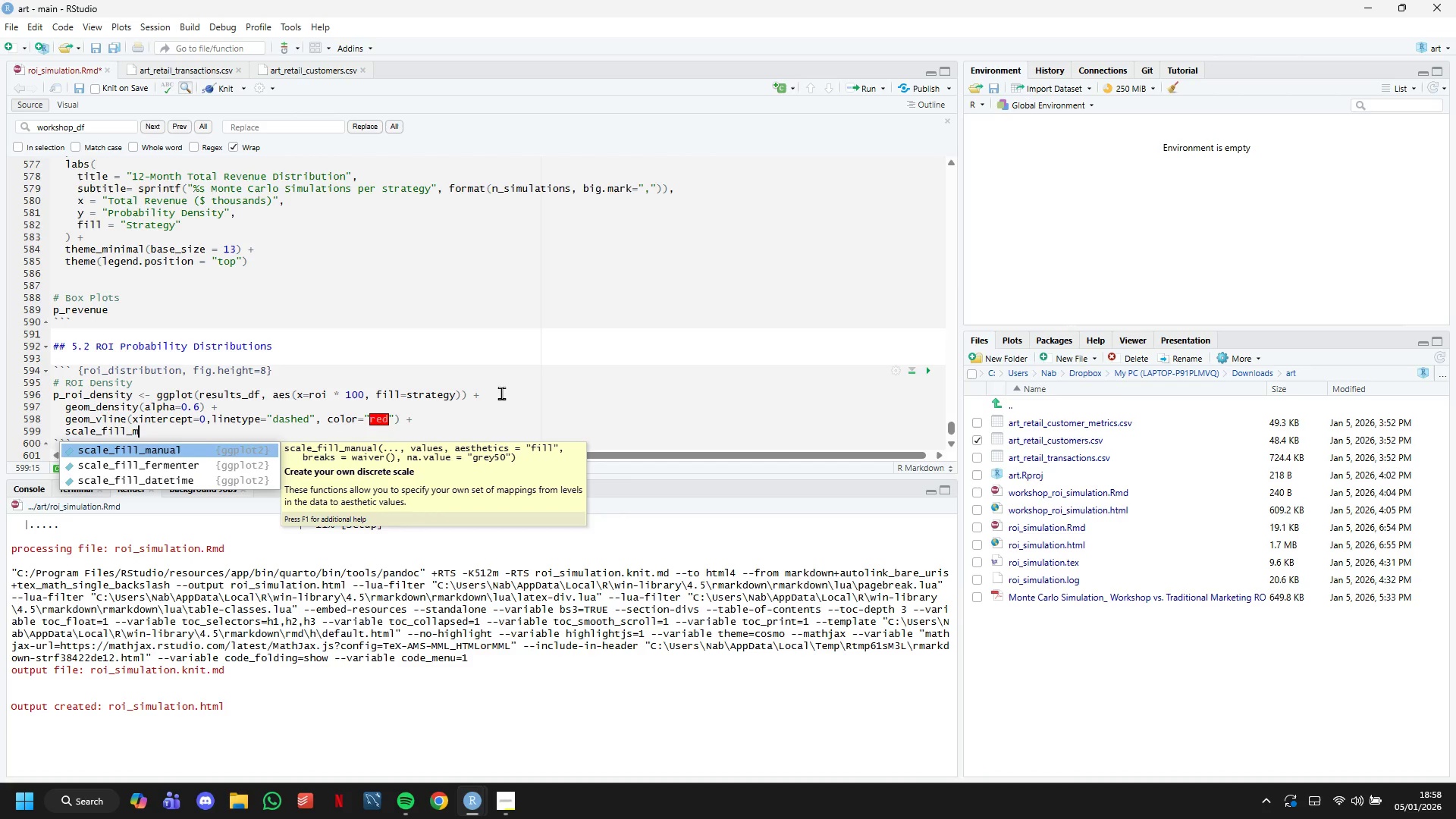 
key(Enter)
 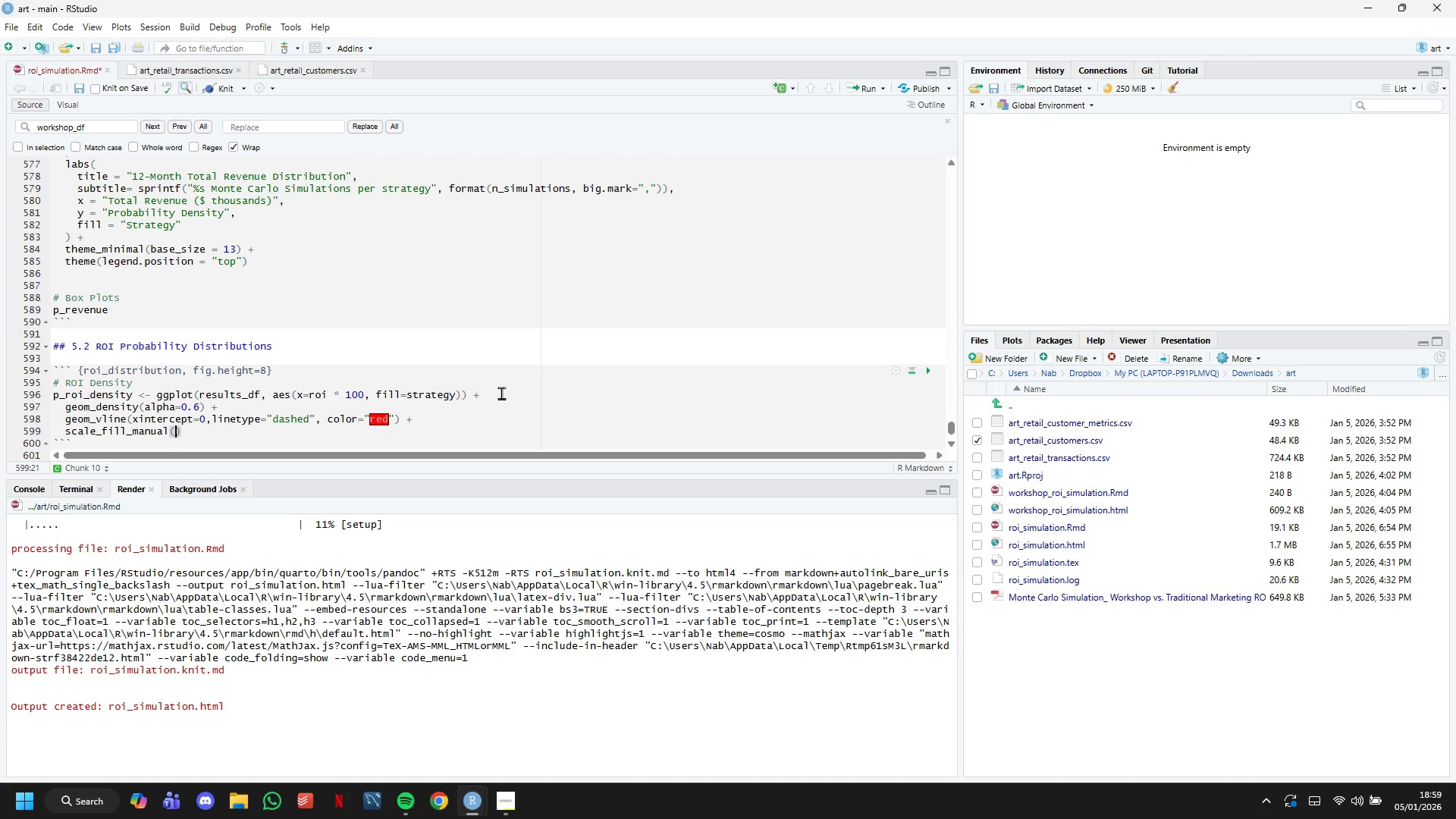 
wait(11.5)
 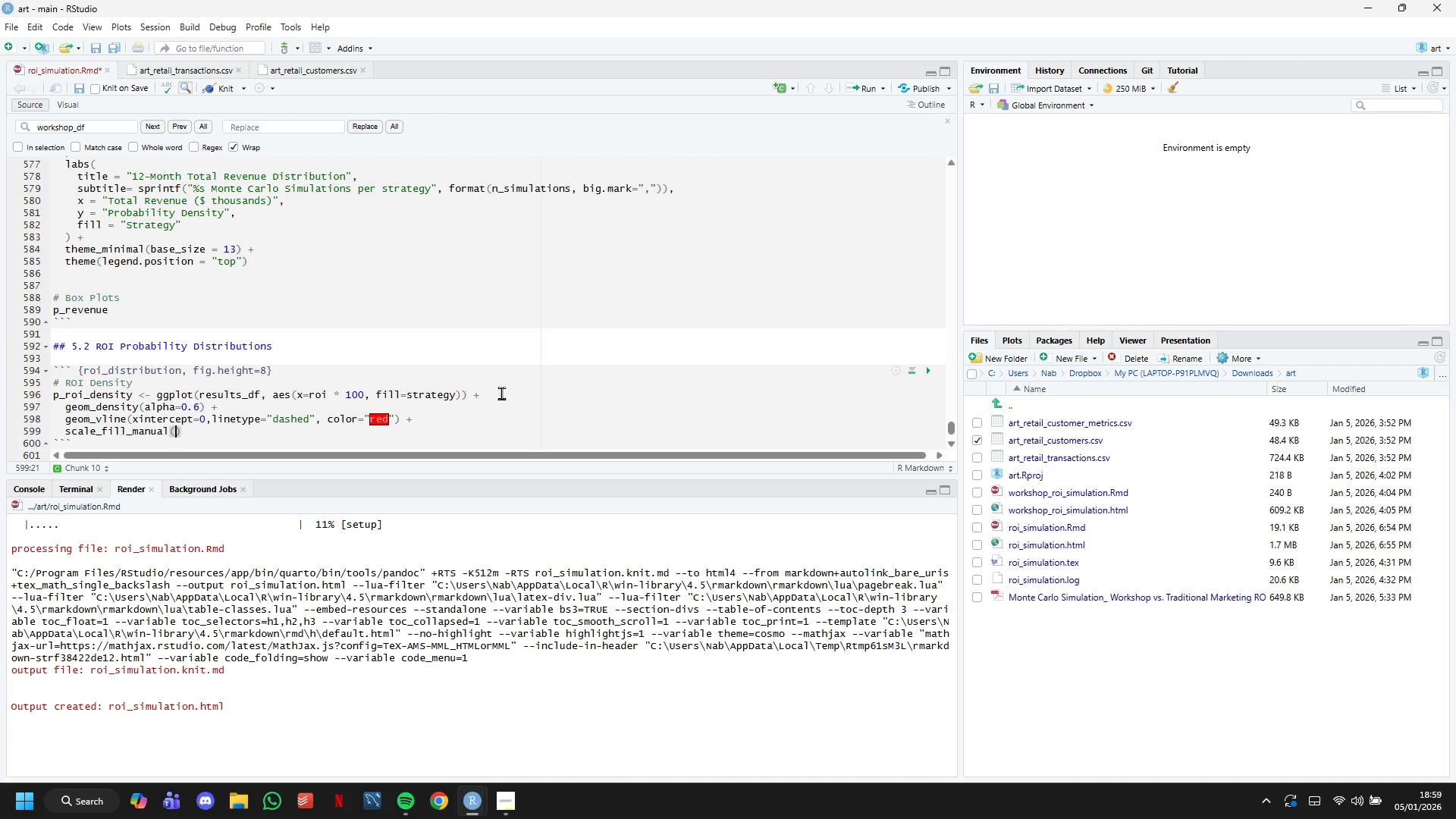 
key(Enter)
 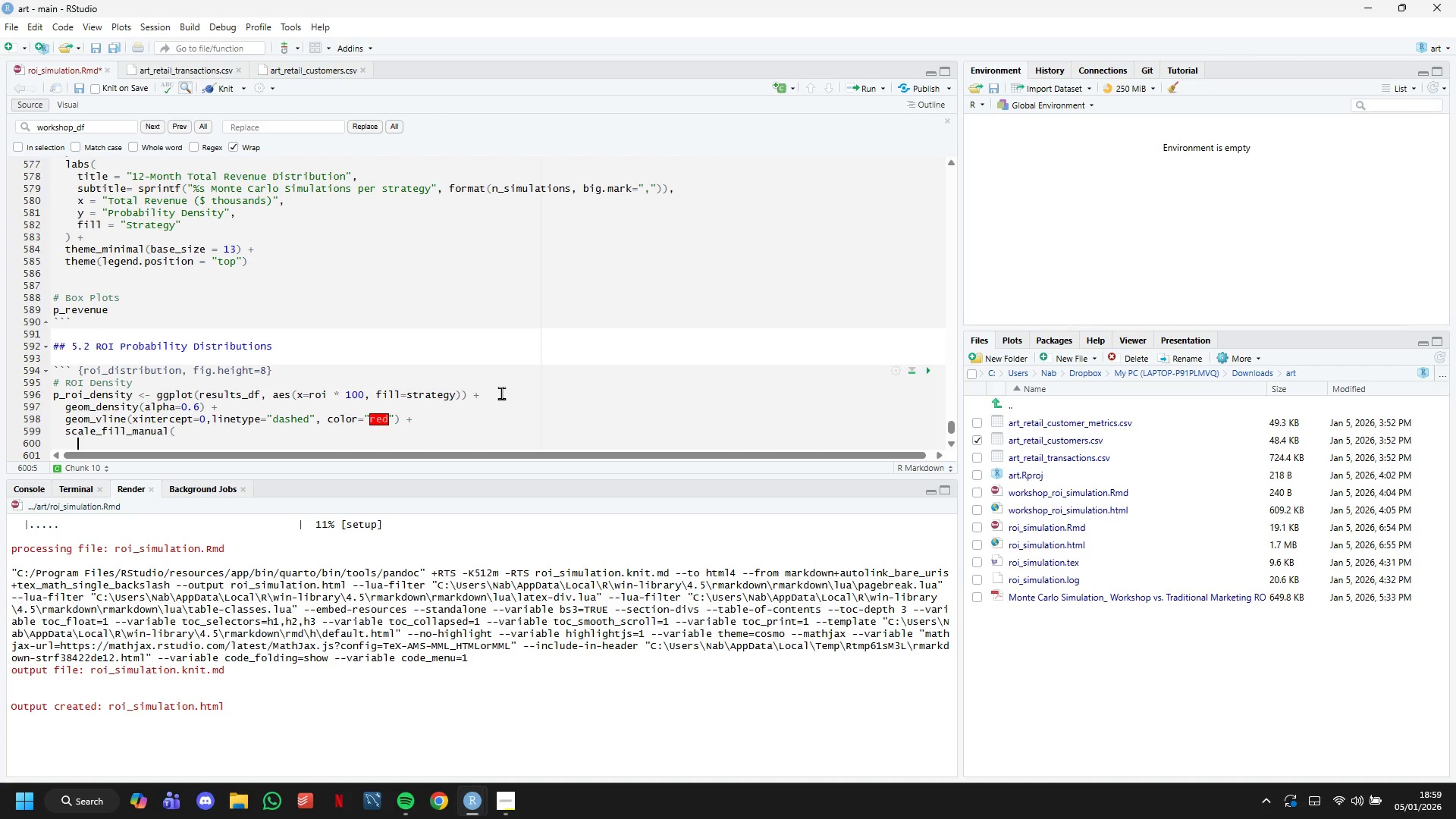 
type(values = c("Baseline)
 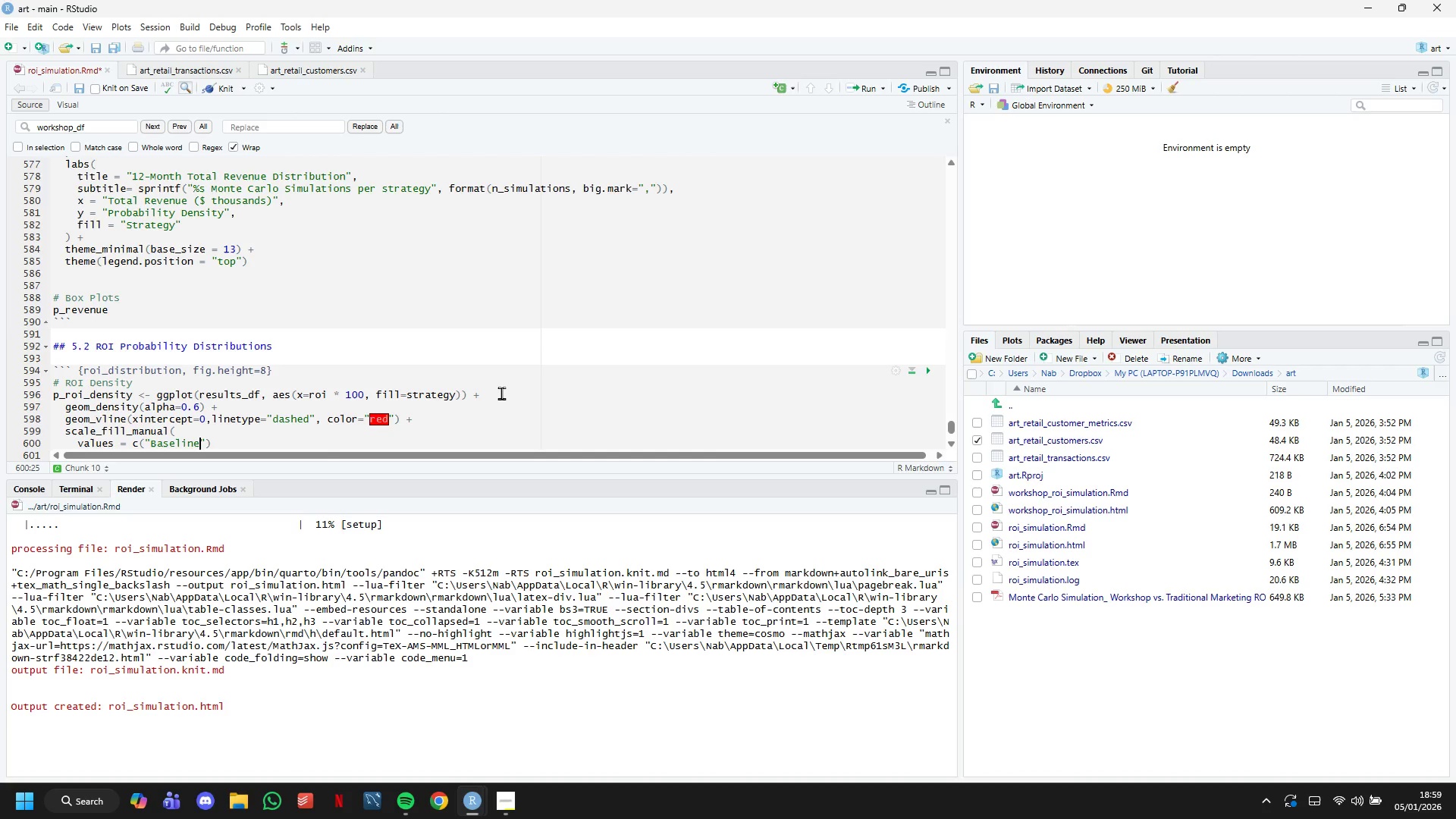 
wait(10.06)
 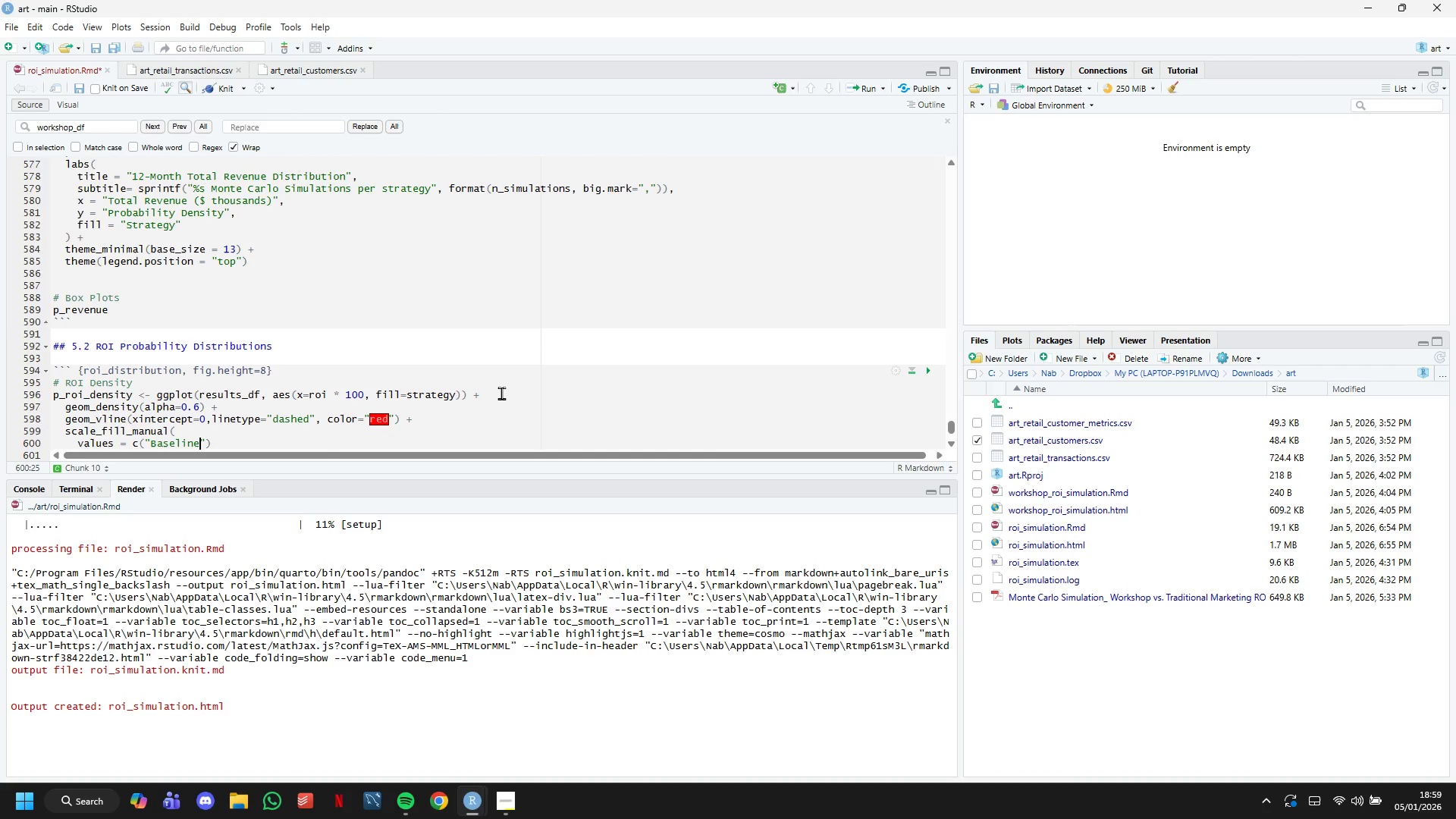 
key(ArrowRight)
 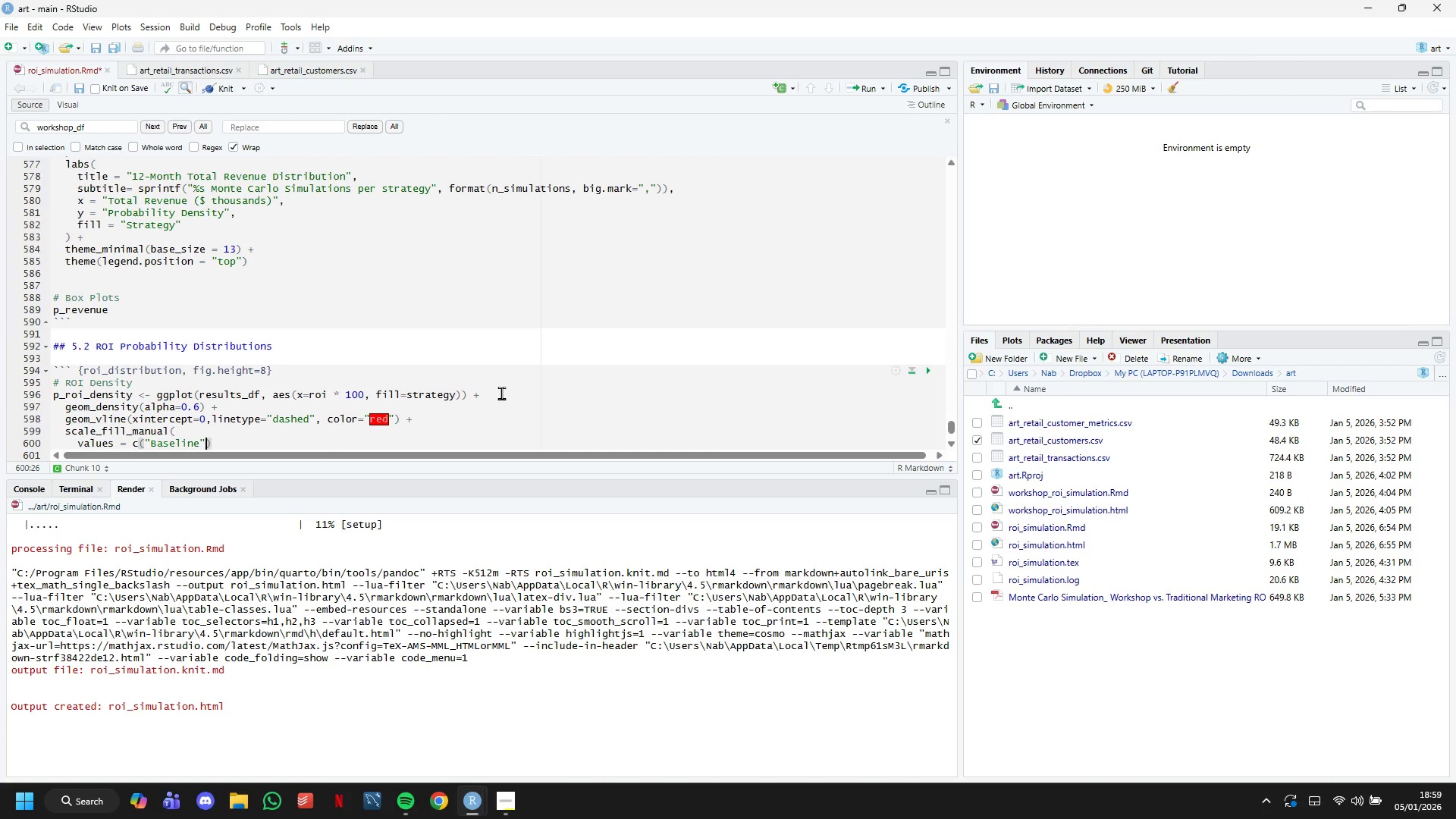 
type(= "#e63)
 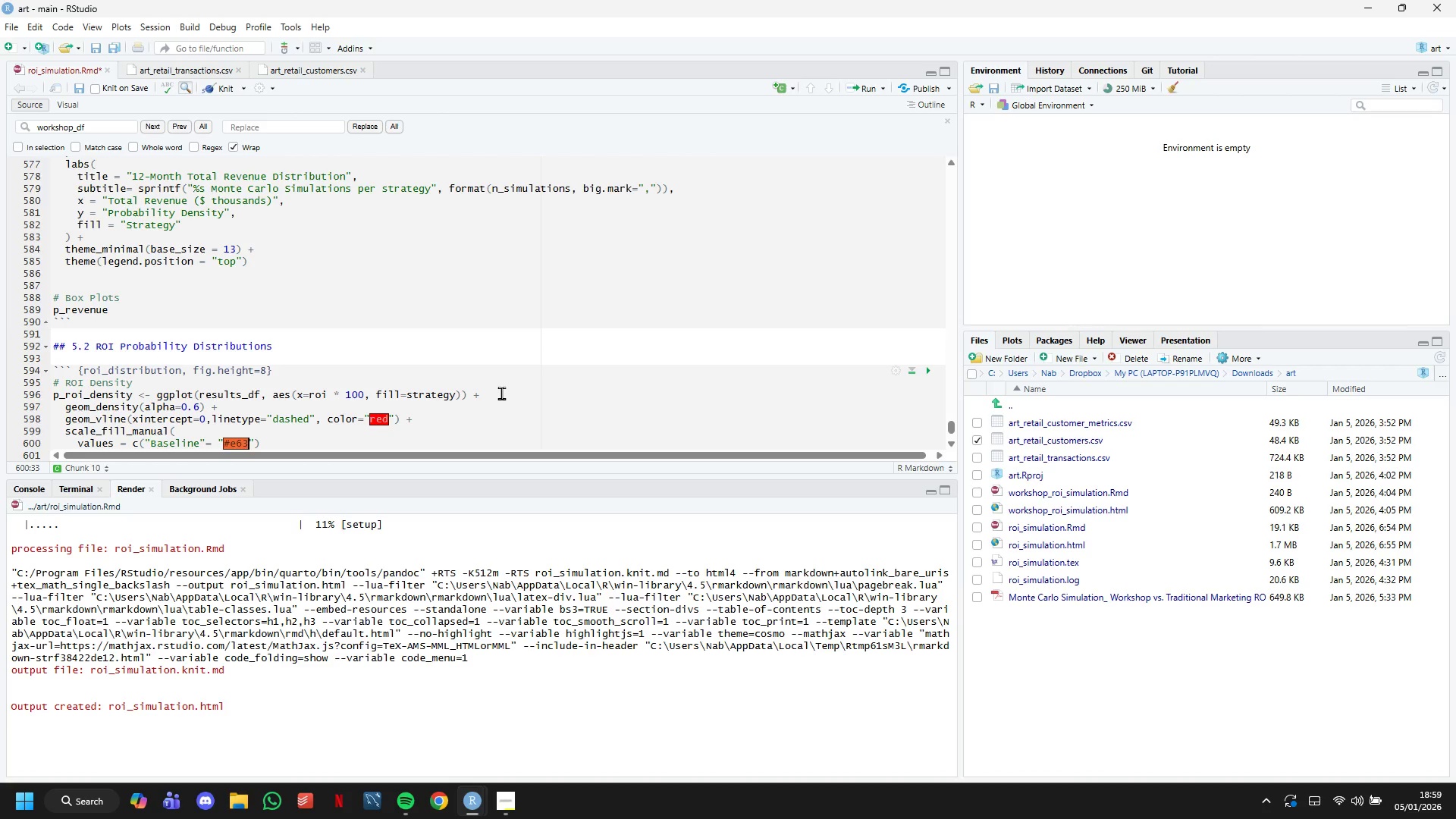 
key(ArrowRight)
 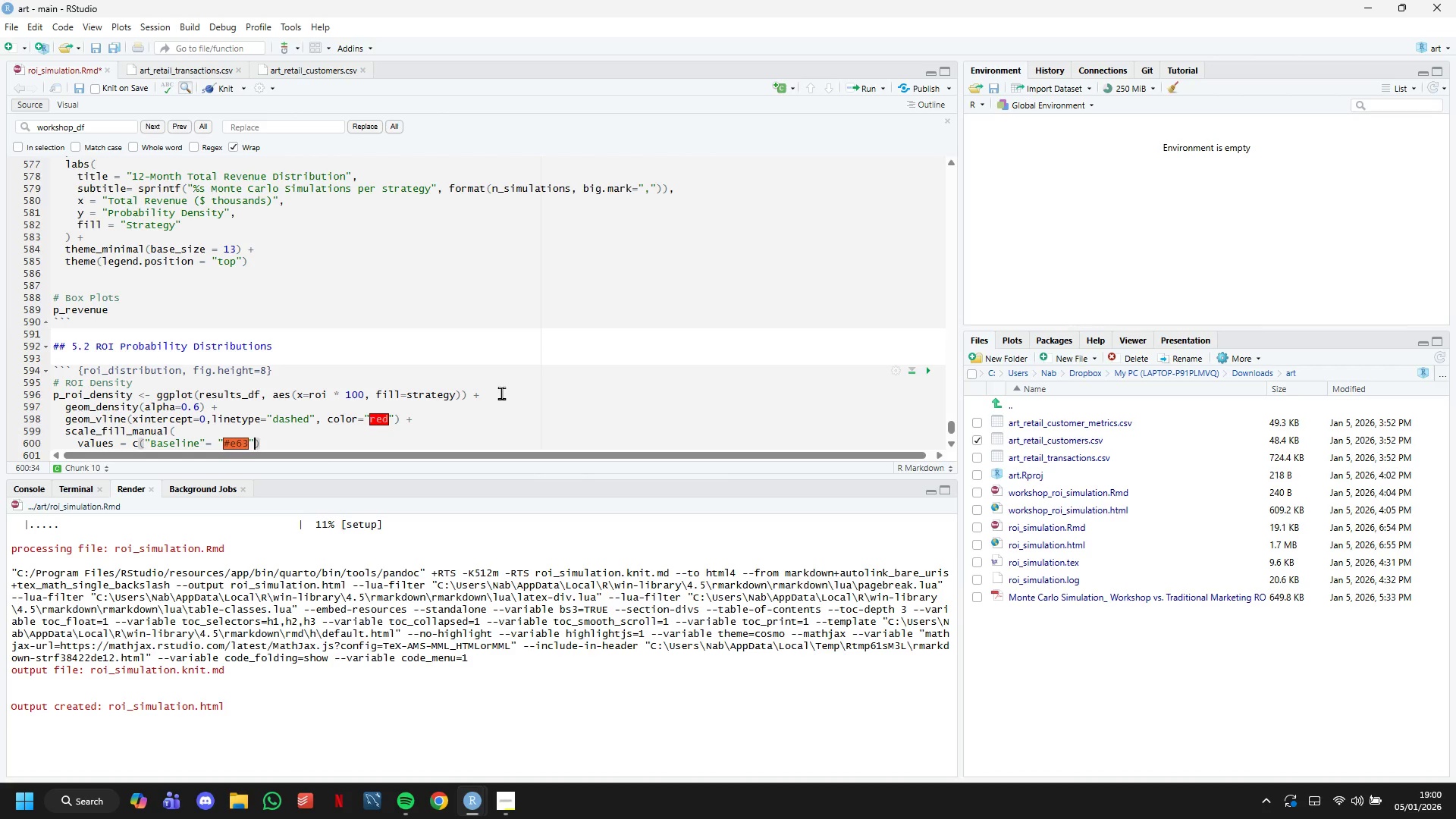 
wait(29.97)
 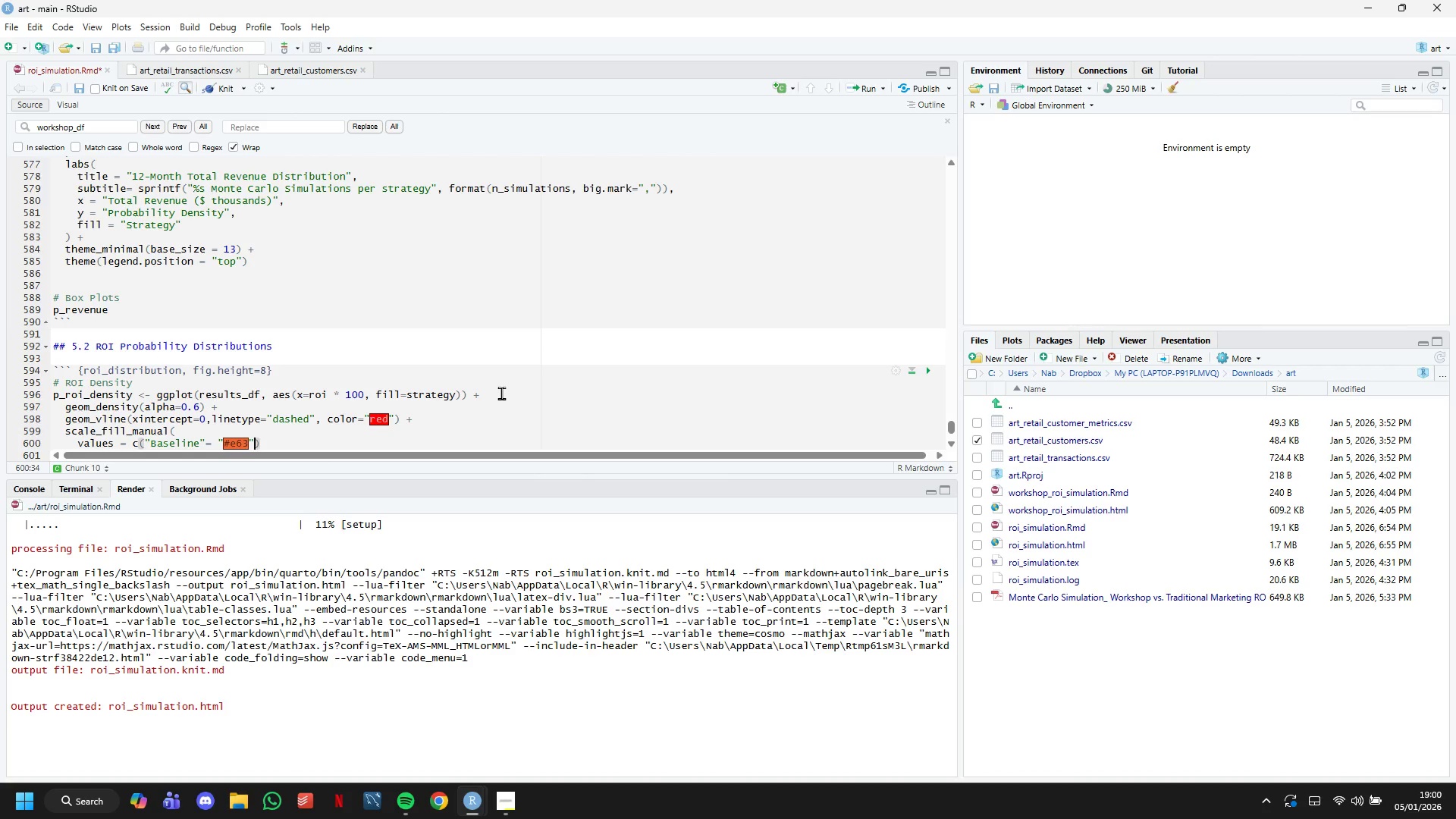 
type(, "Workshop)
 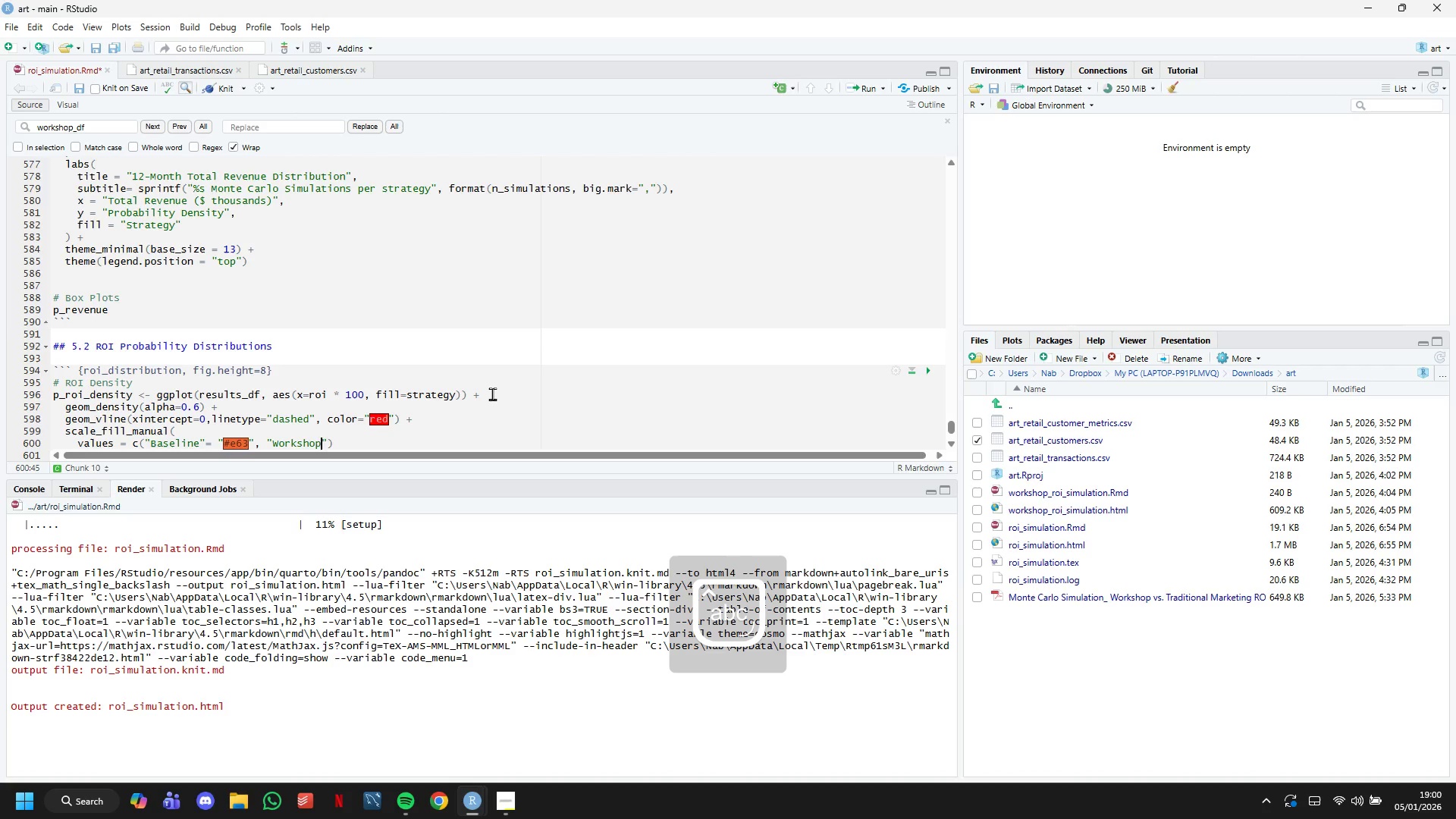 
key(ArrowRight)
 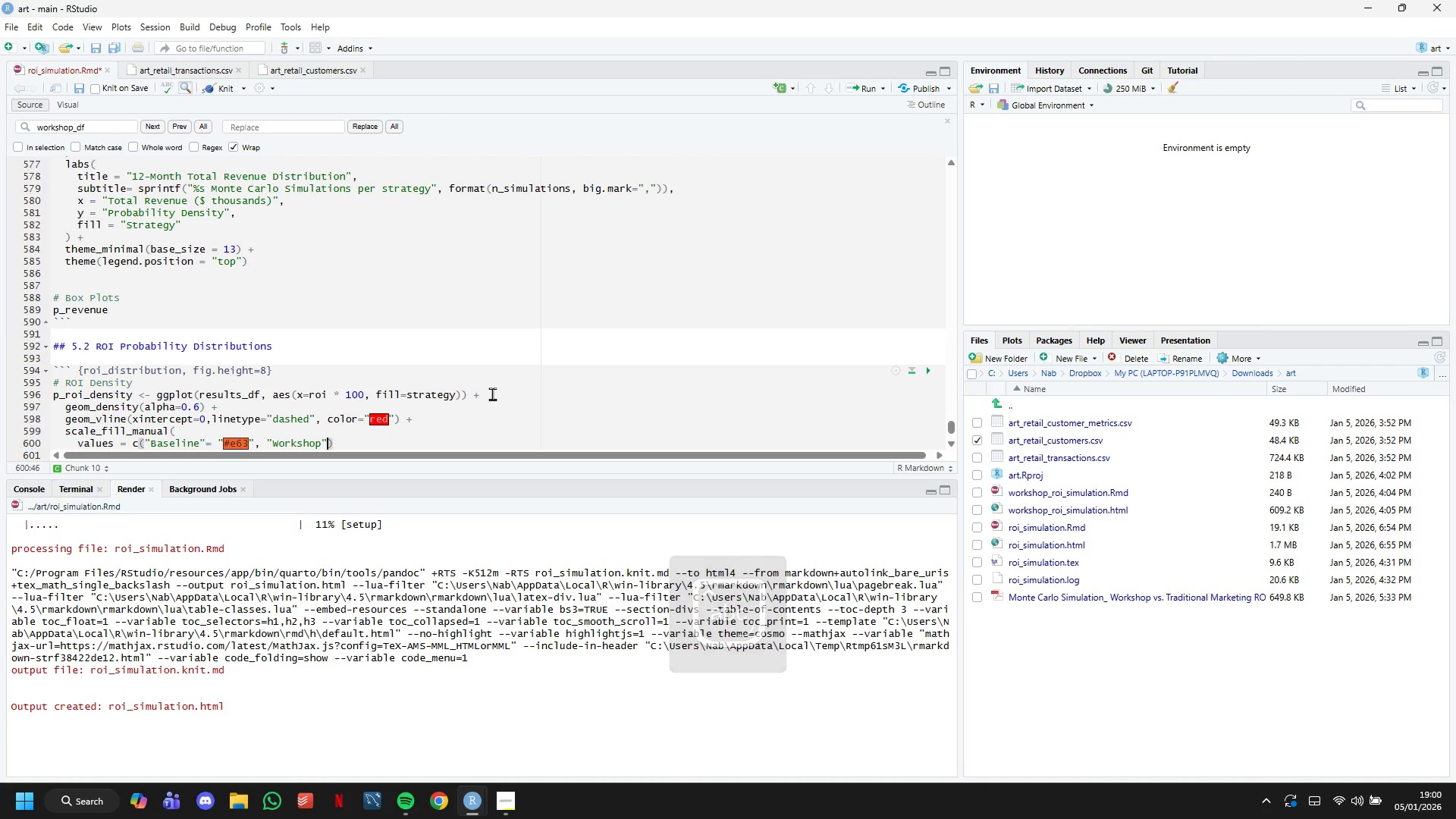 
type(= "#06D)
 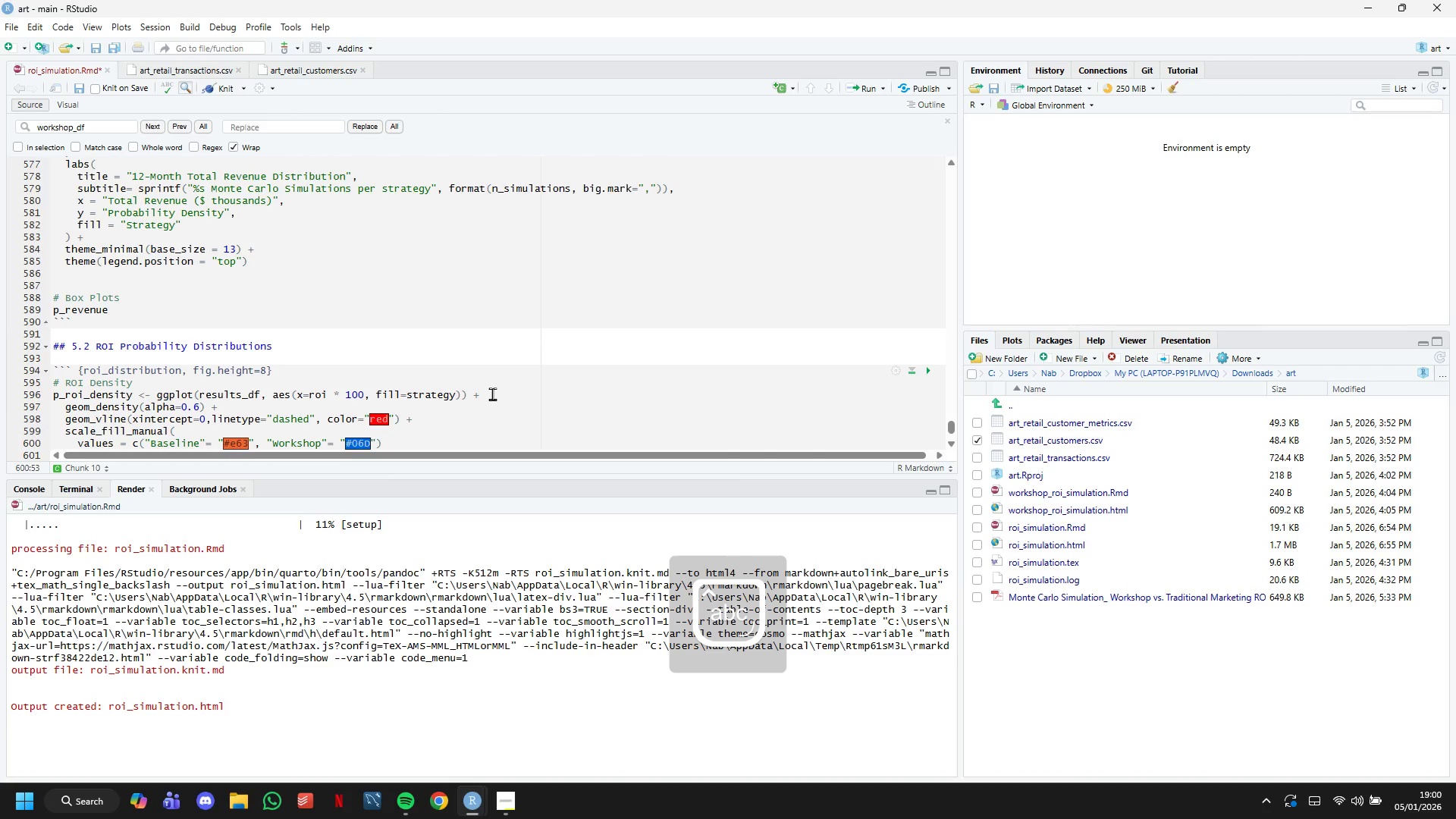 
wait(21.67)
 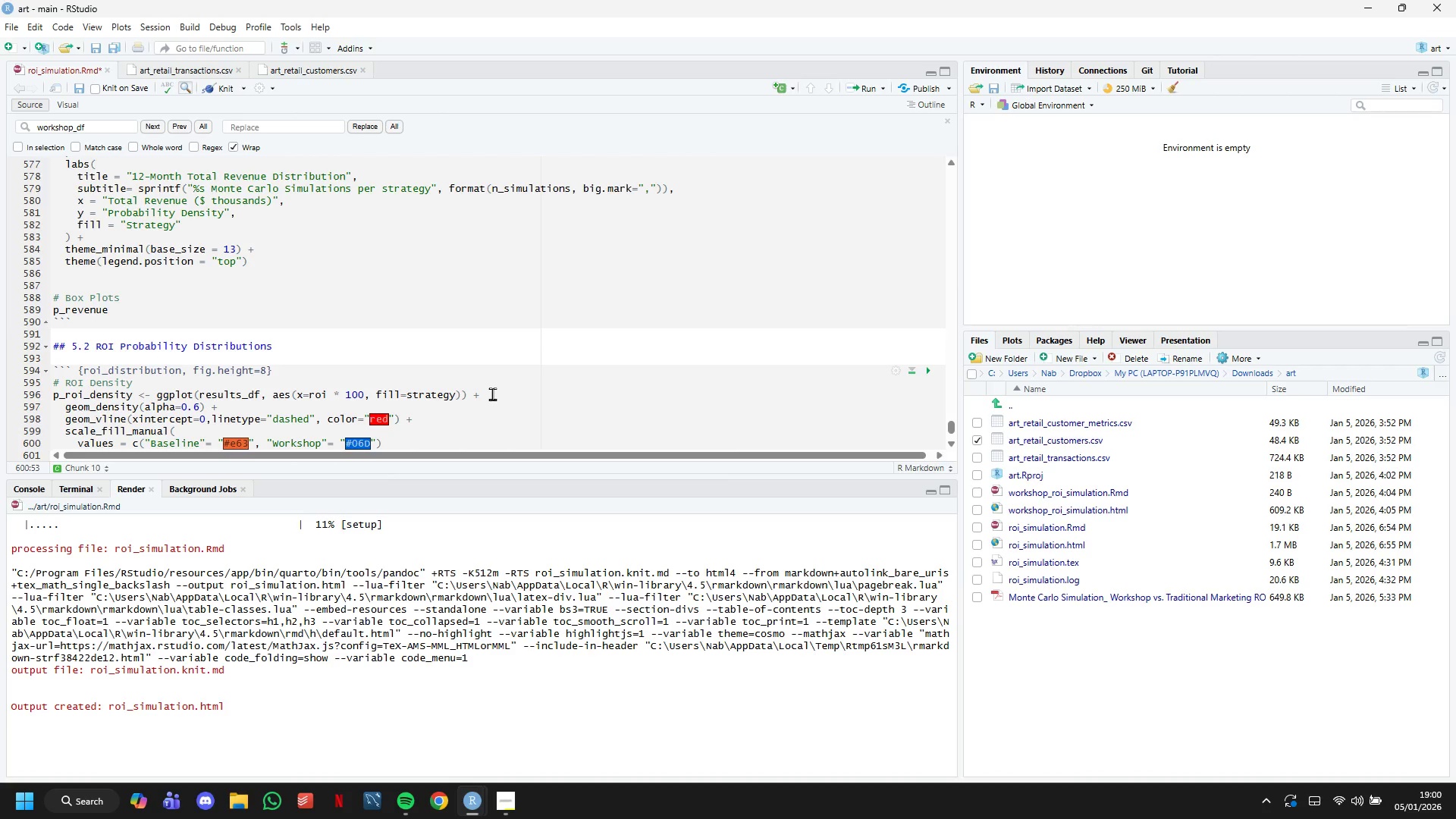 
left_click([517, 805])